 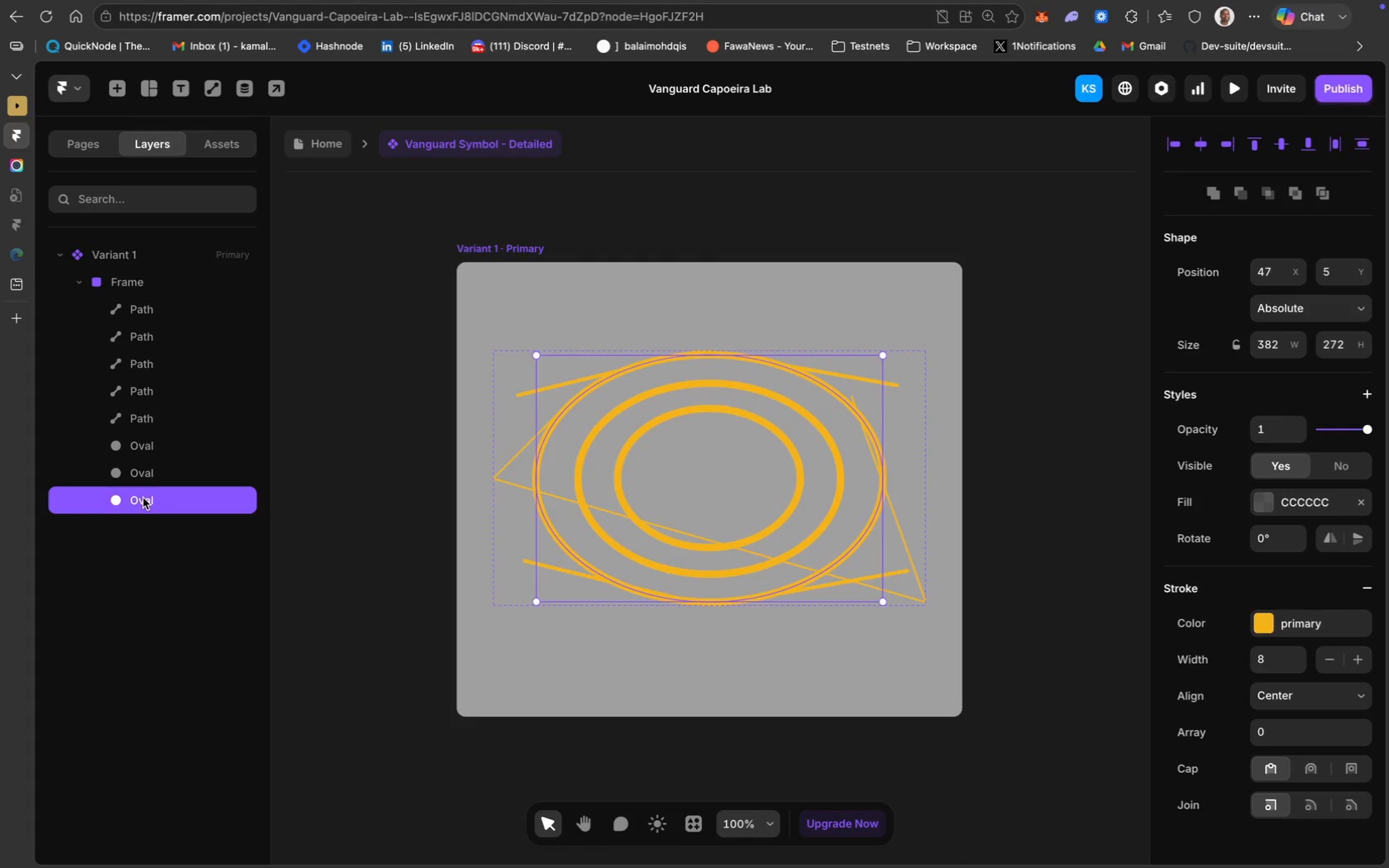 
left_click([153, 480])
 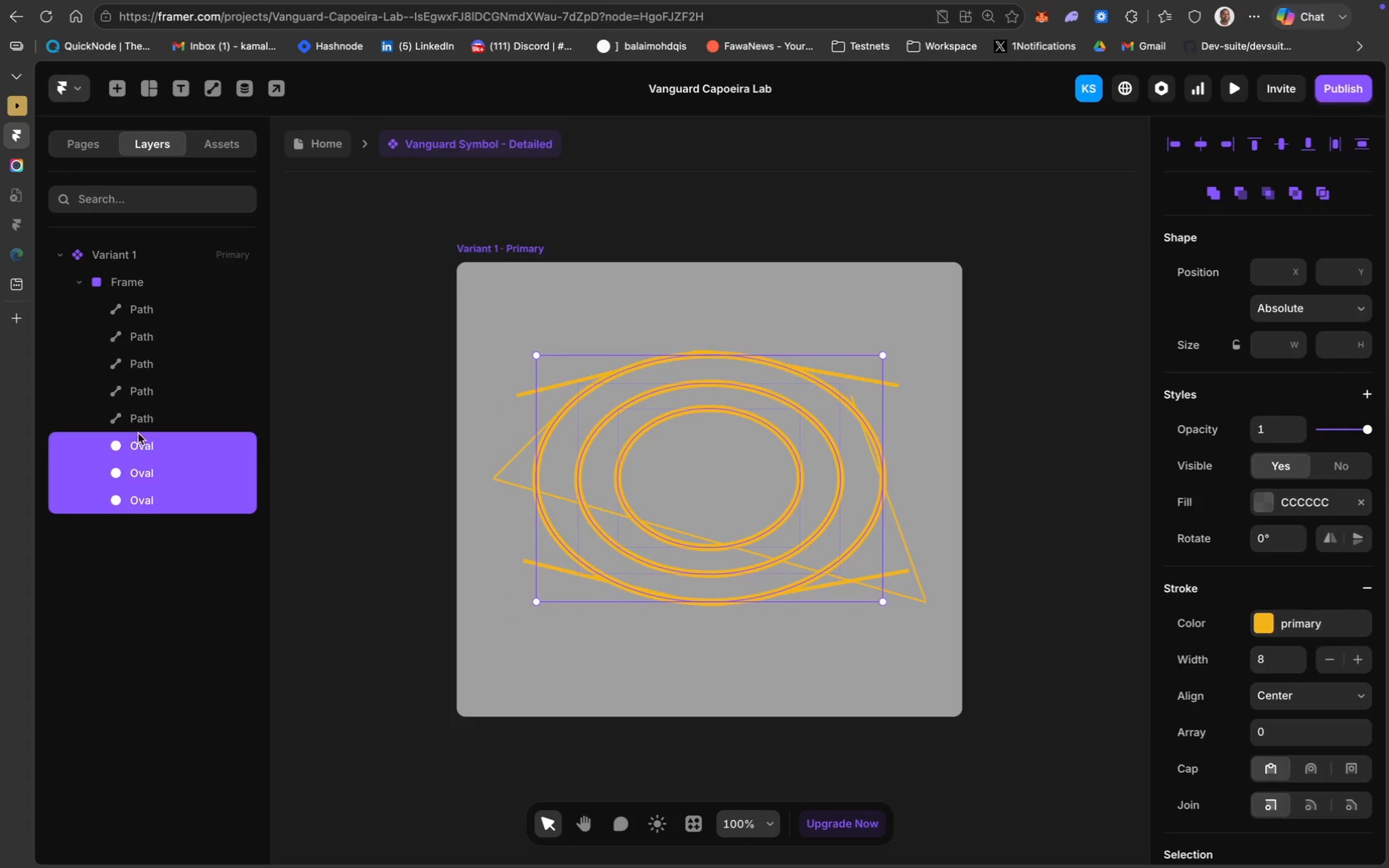 
double_click([134, 422])
 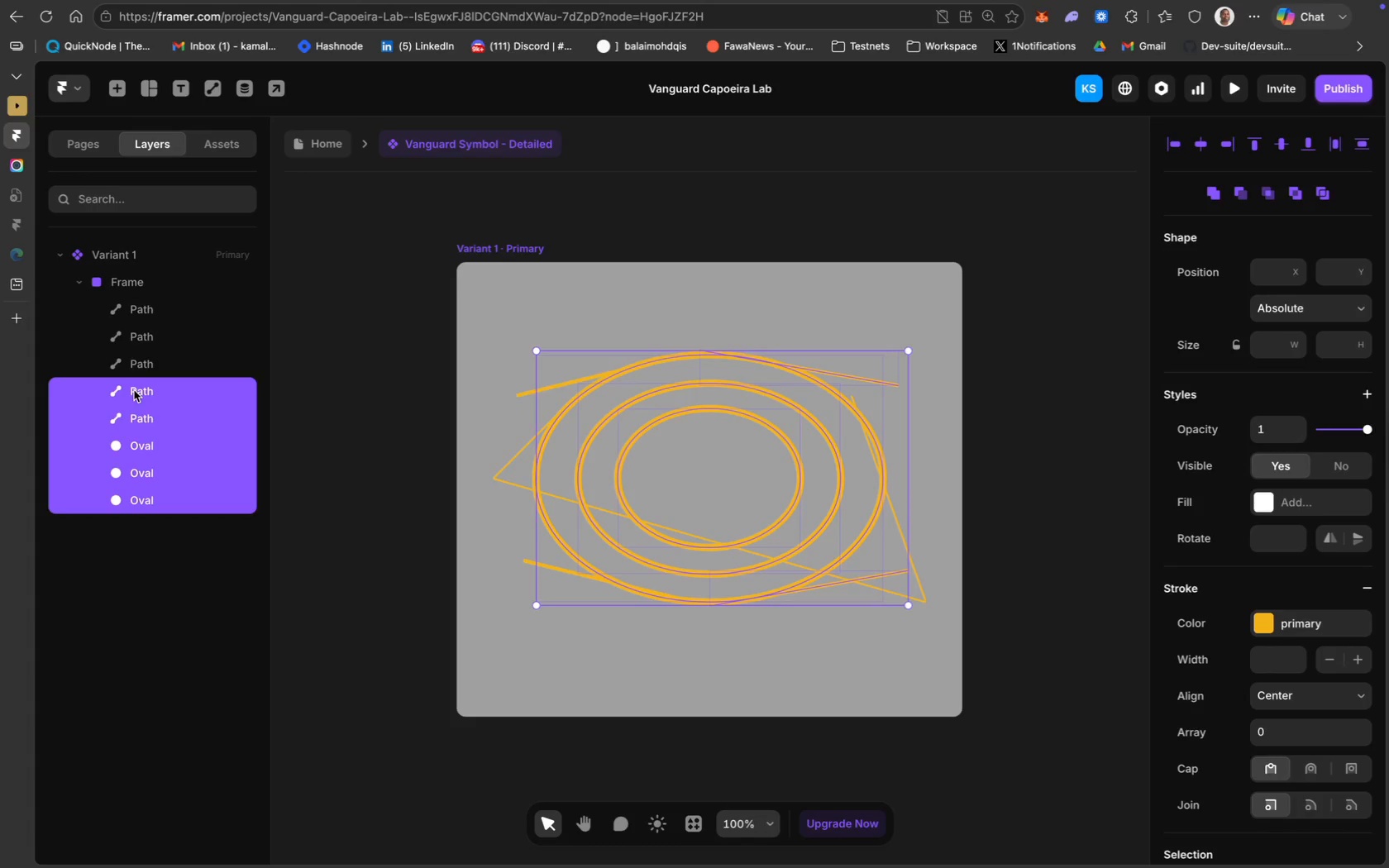 
triple_click([131, 351])
 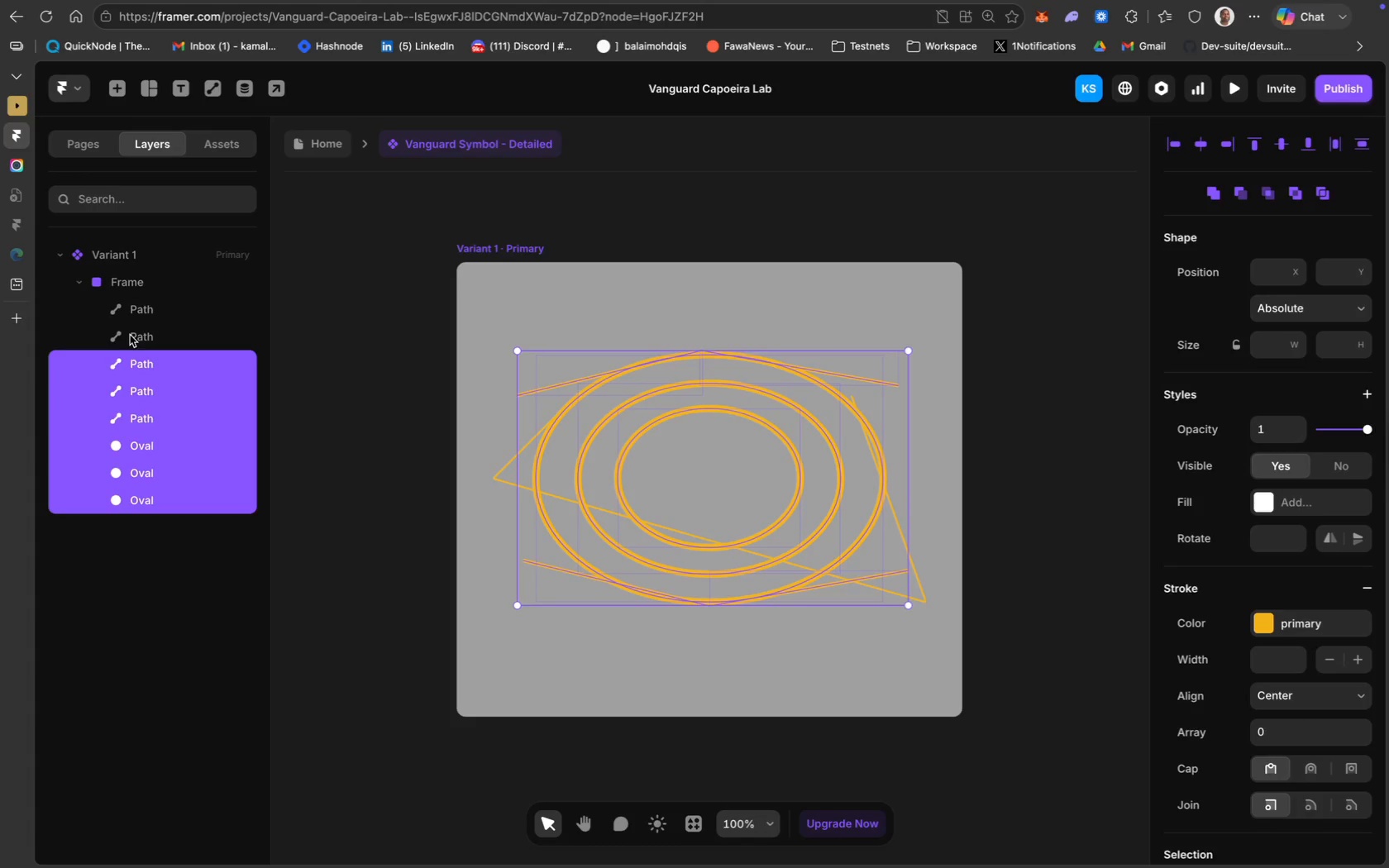 
triple_click([128, 332])
 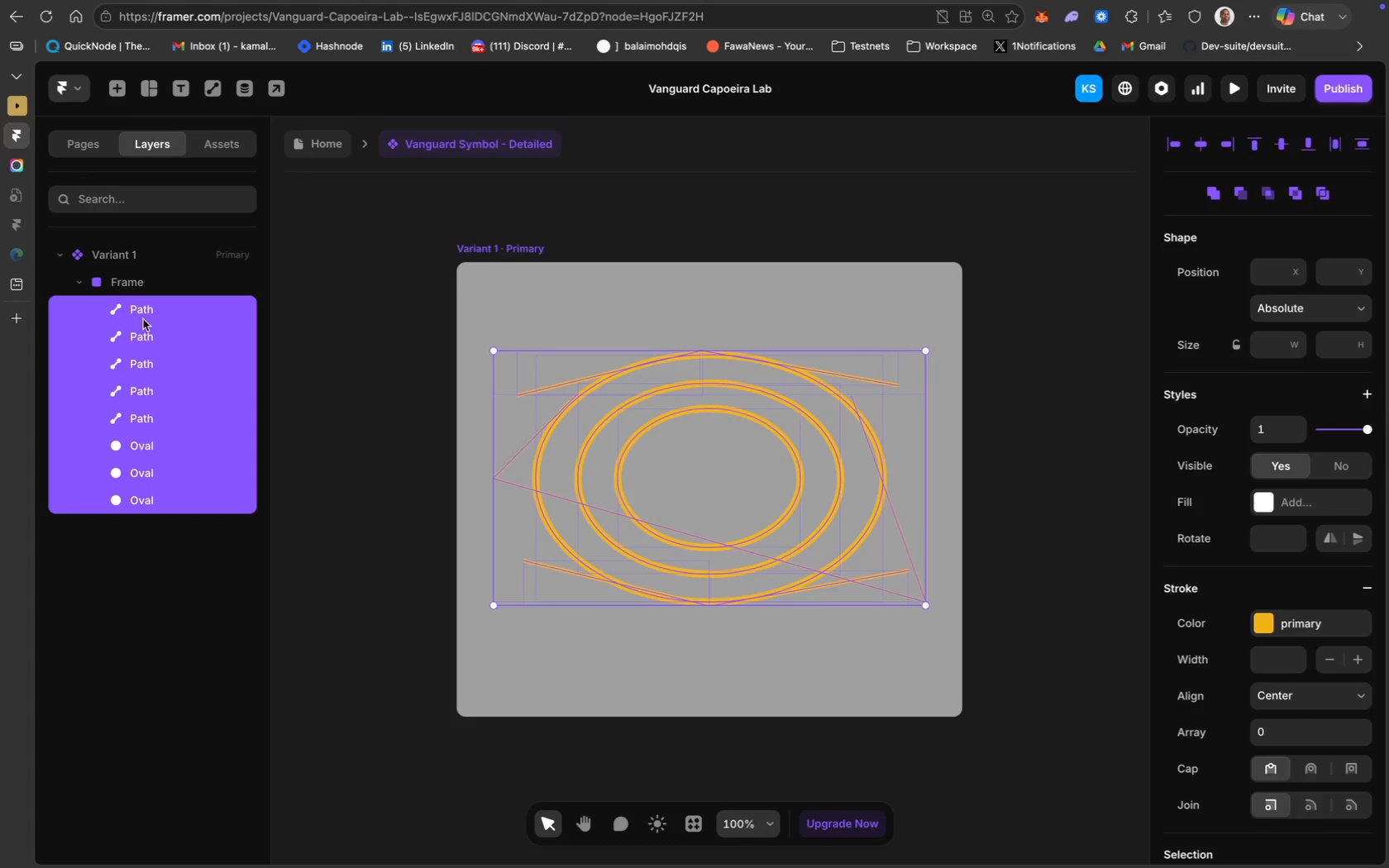 
right_click([143, 319])
 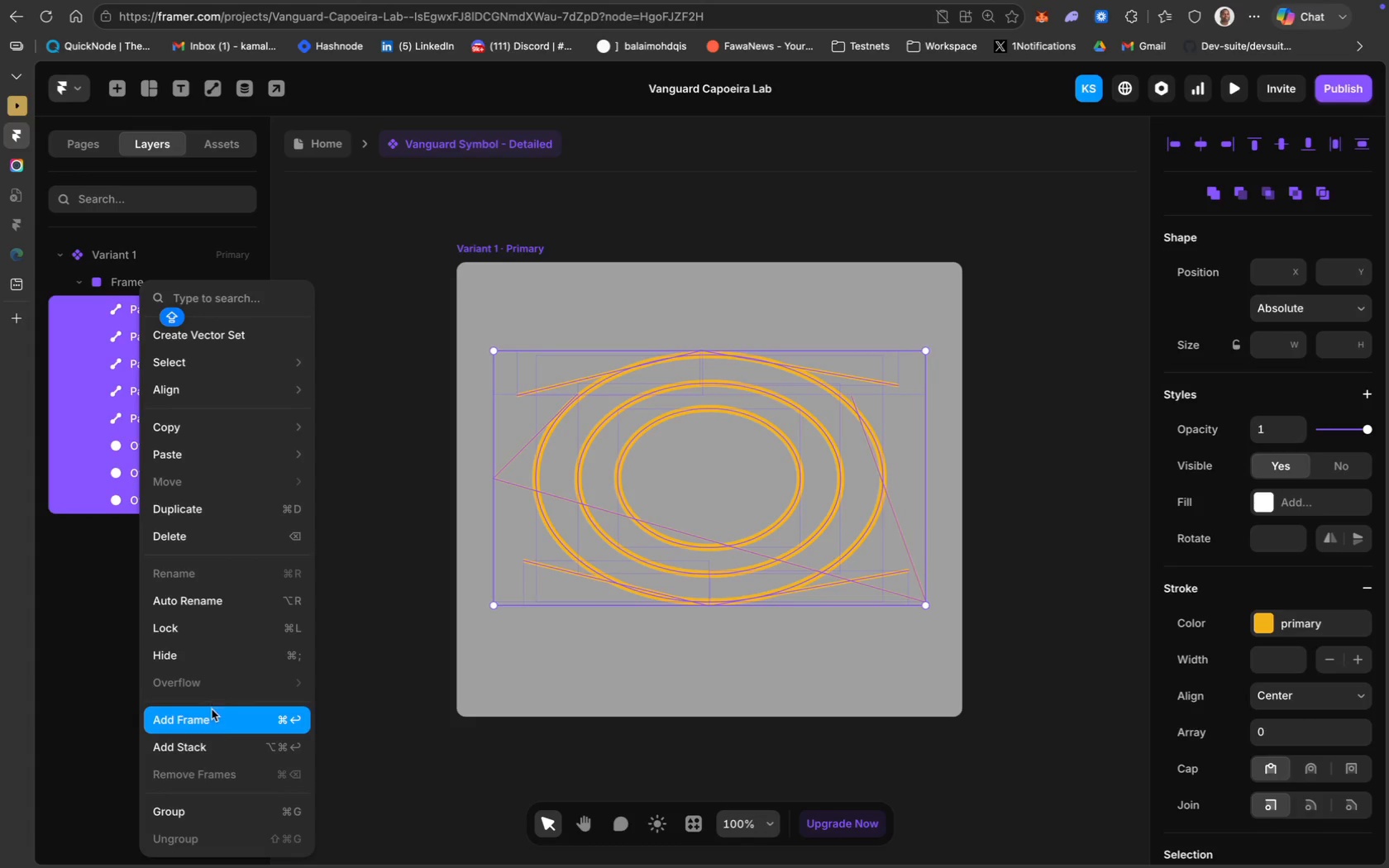 
left_click([244, 805])
 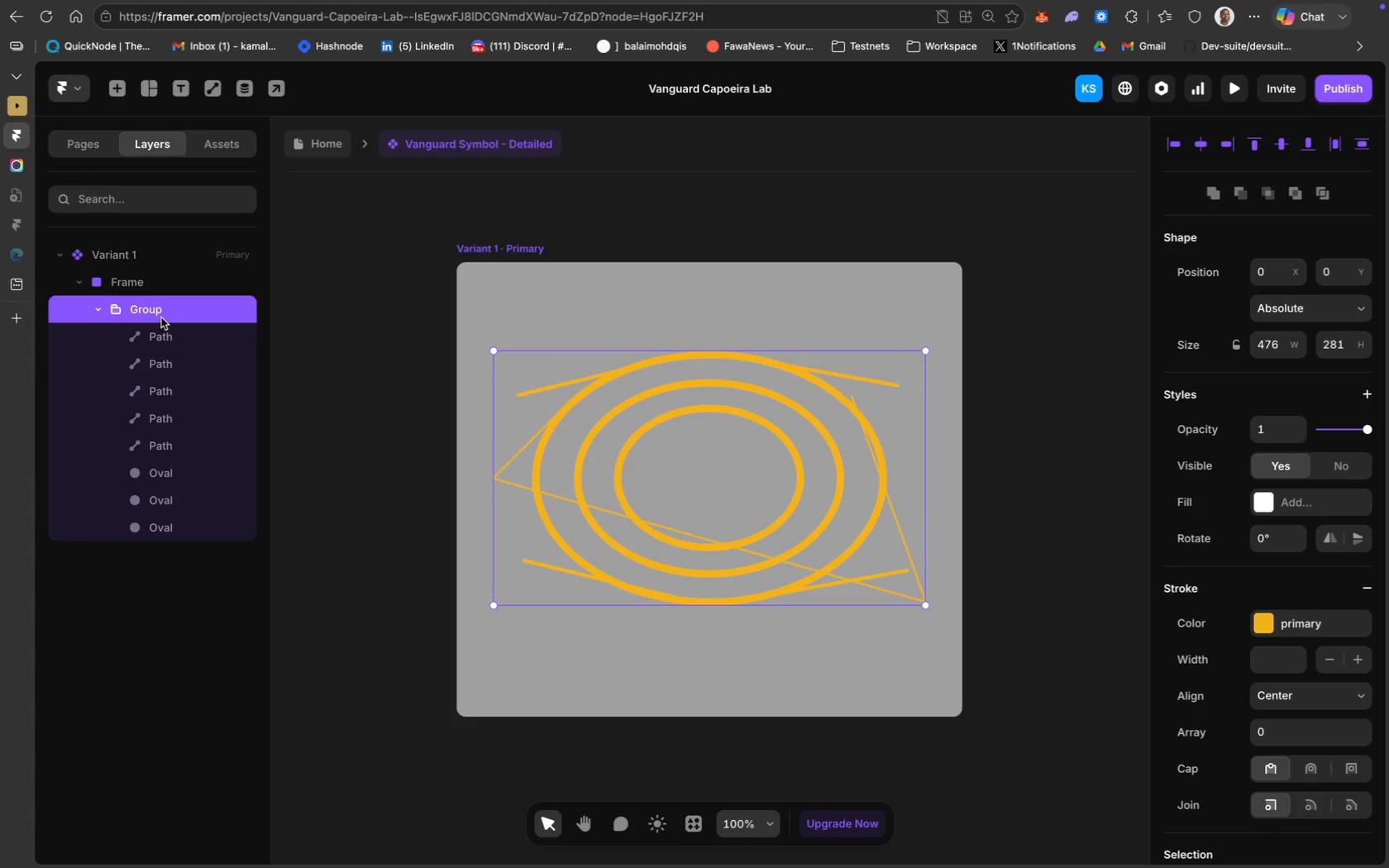 
right_click([158, 313])
 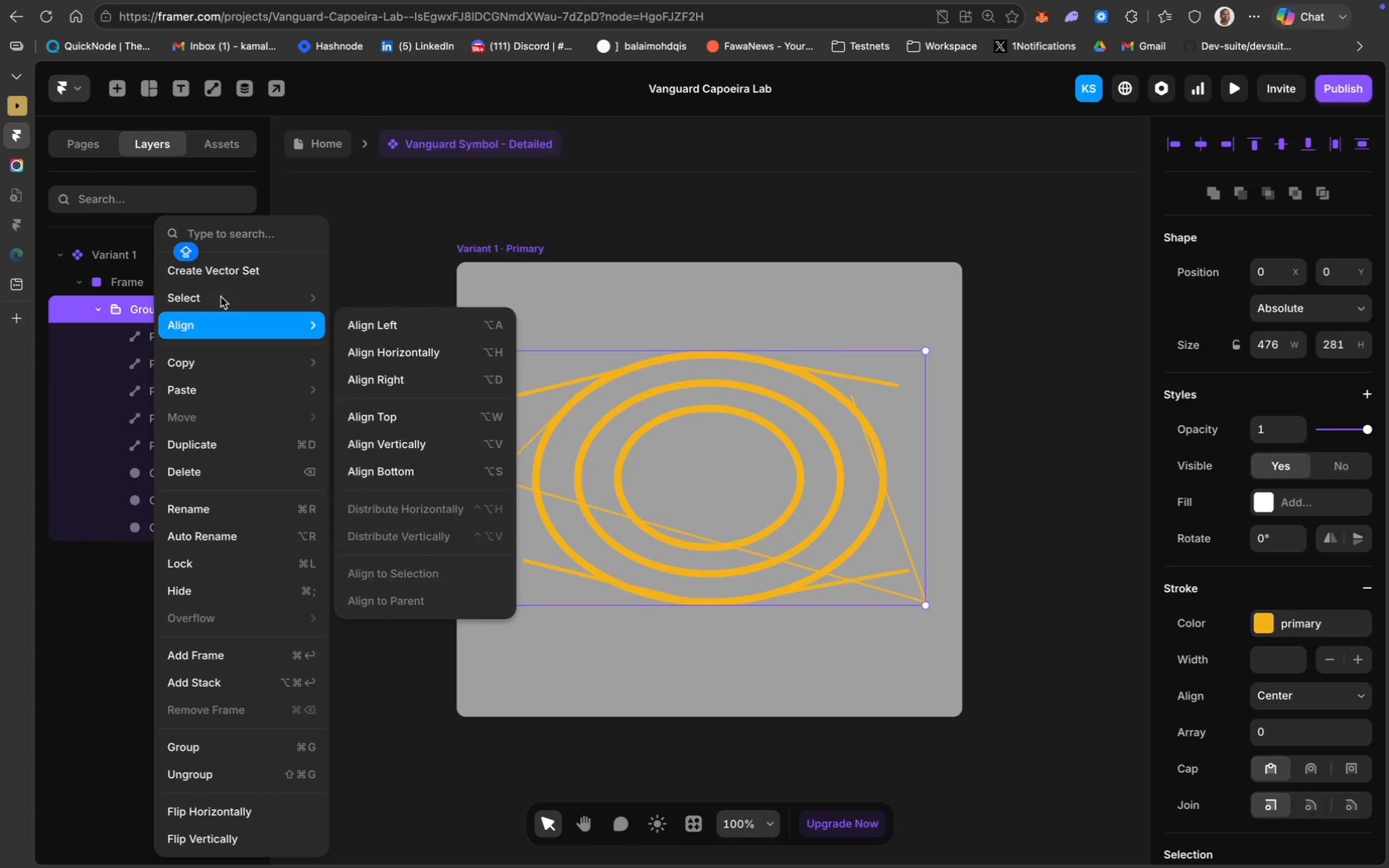 
left_click([236, 277])
 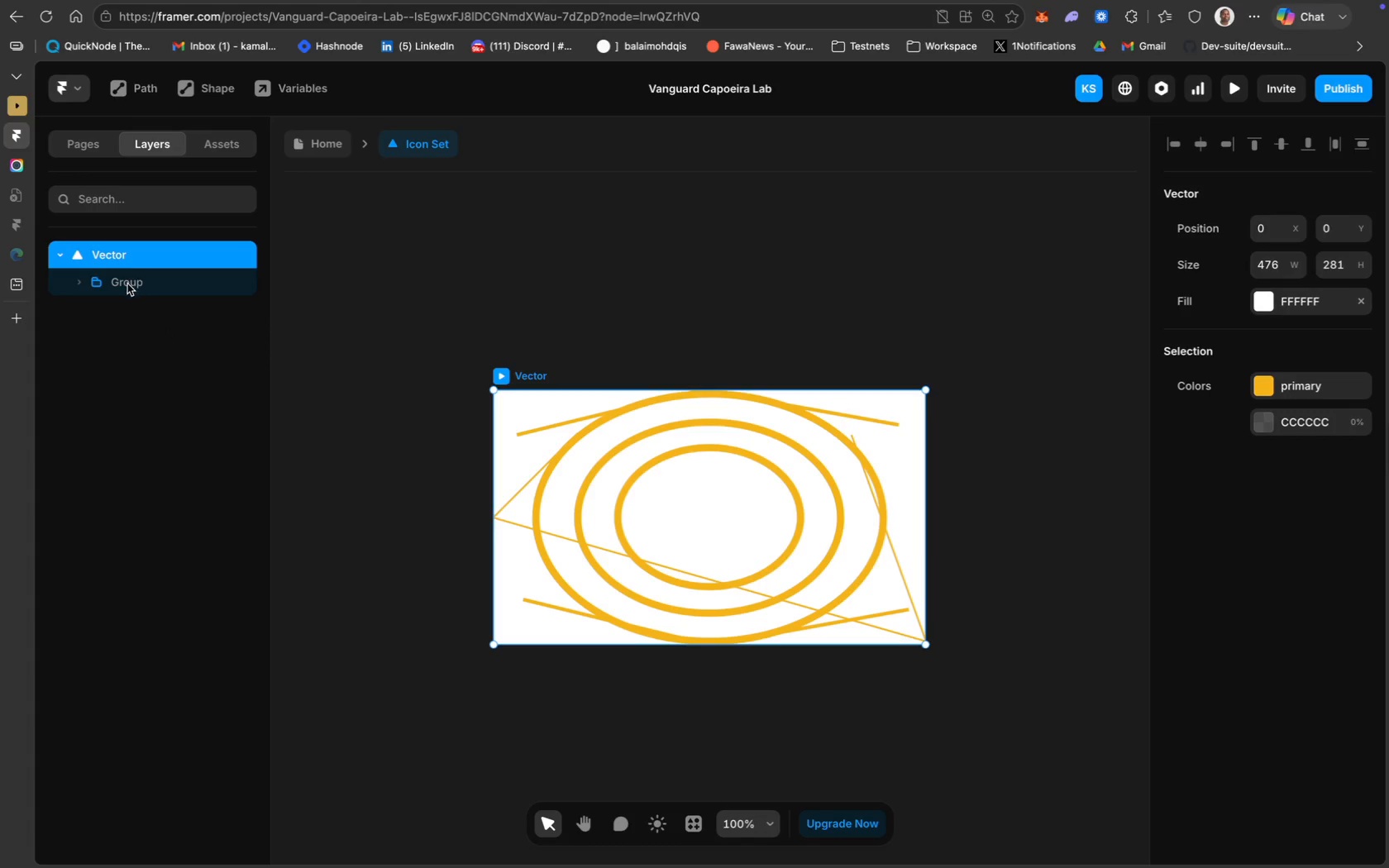 
left_click([126, 283])
 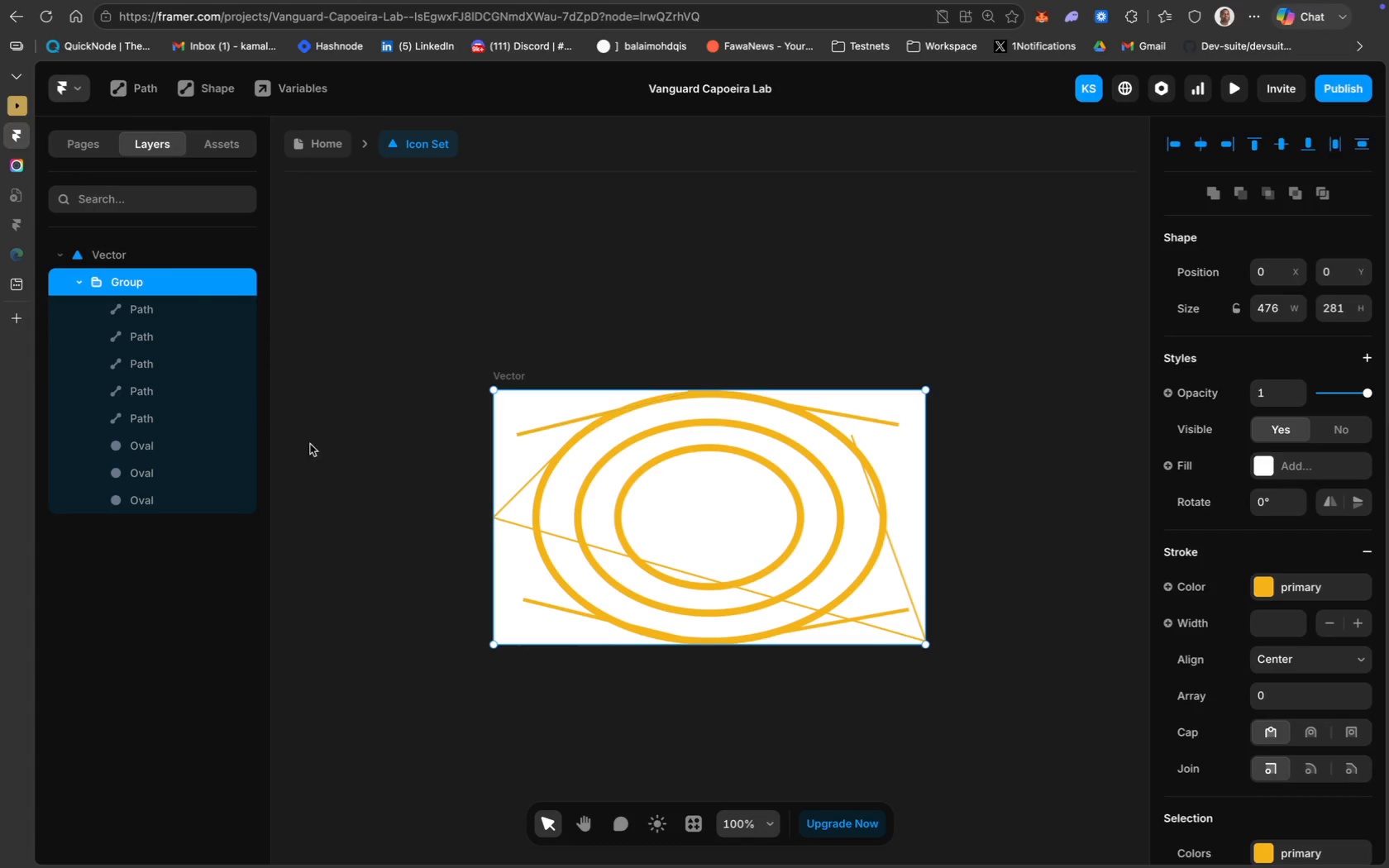 
left_click([371, 502])
 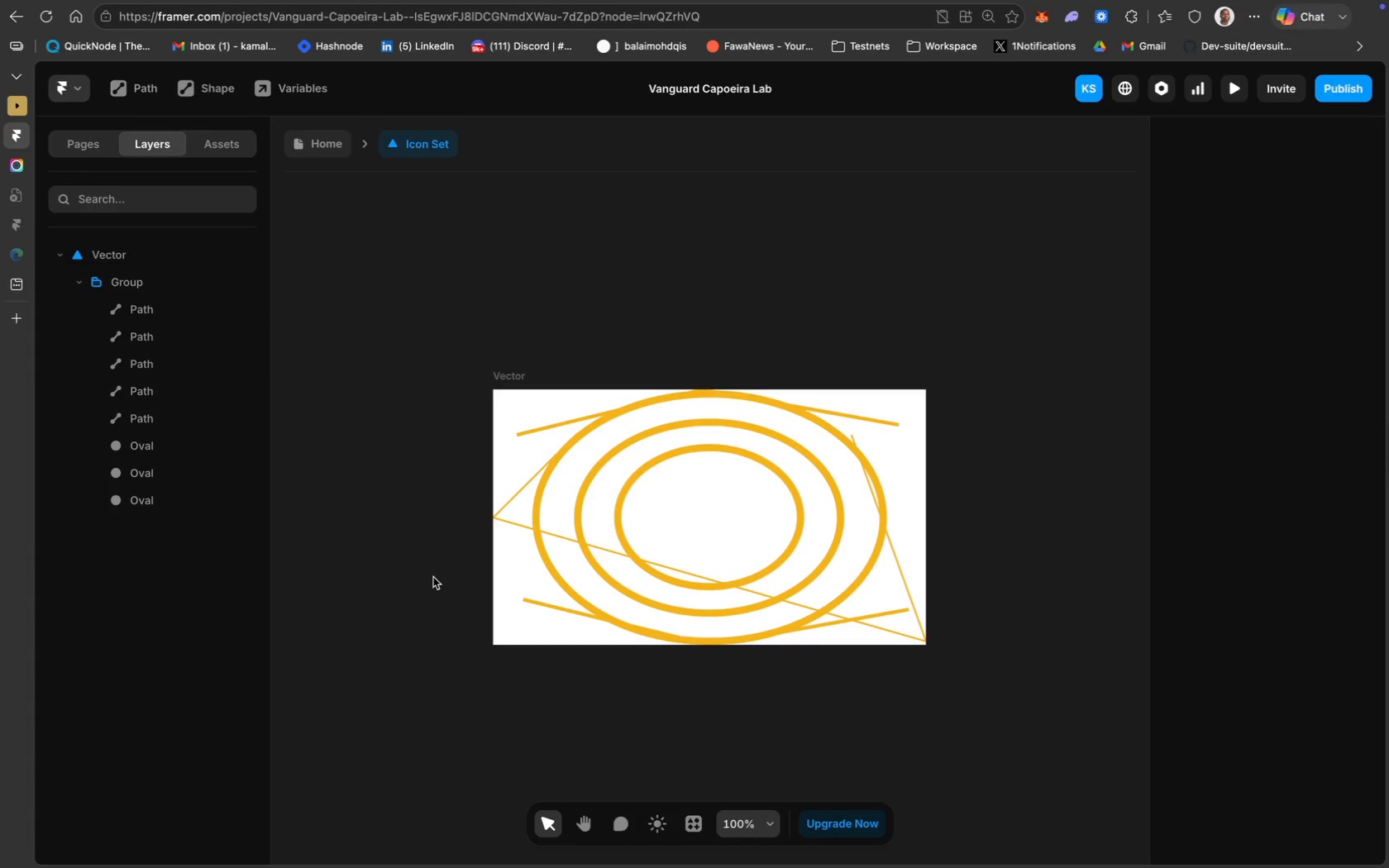 
scroll: coordinate [433, 577], scroll_direction: down, amount: 2.0
 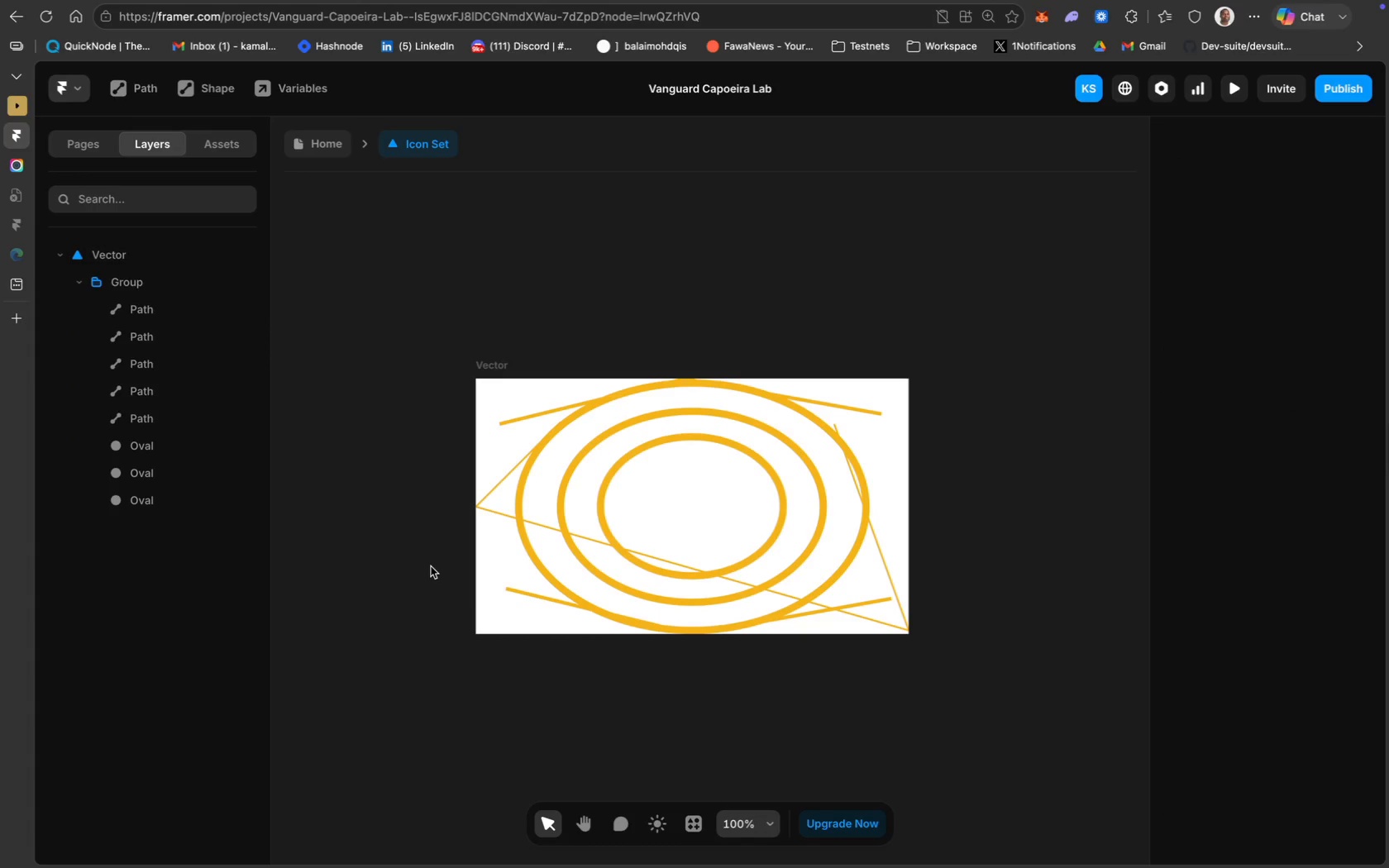 
left_click([431, 565])
 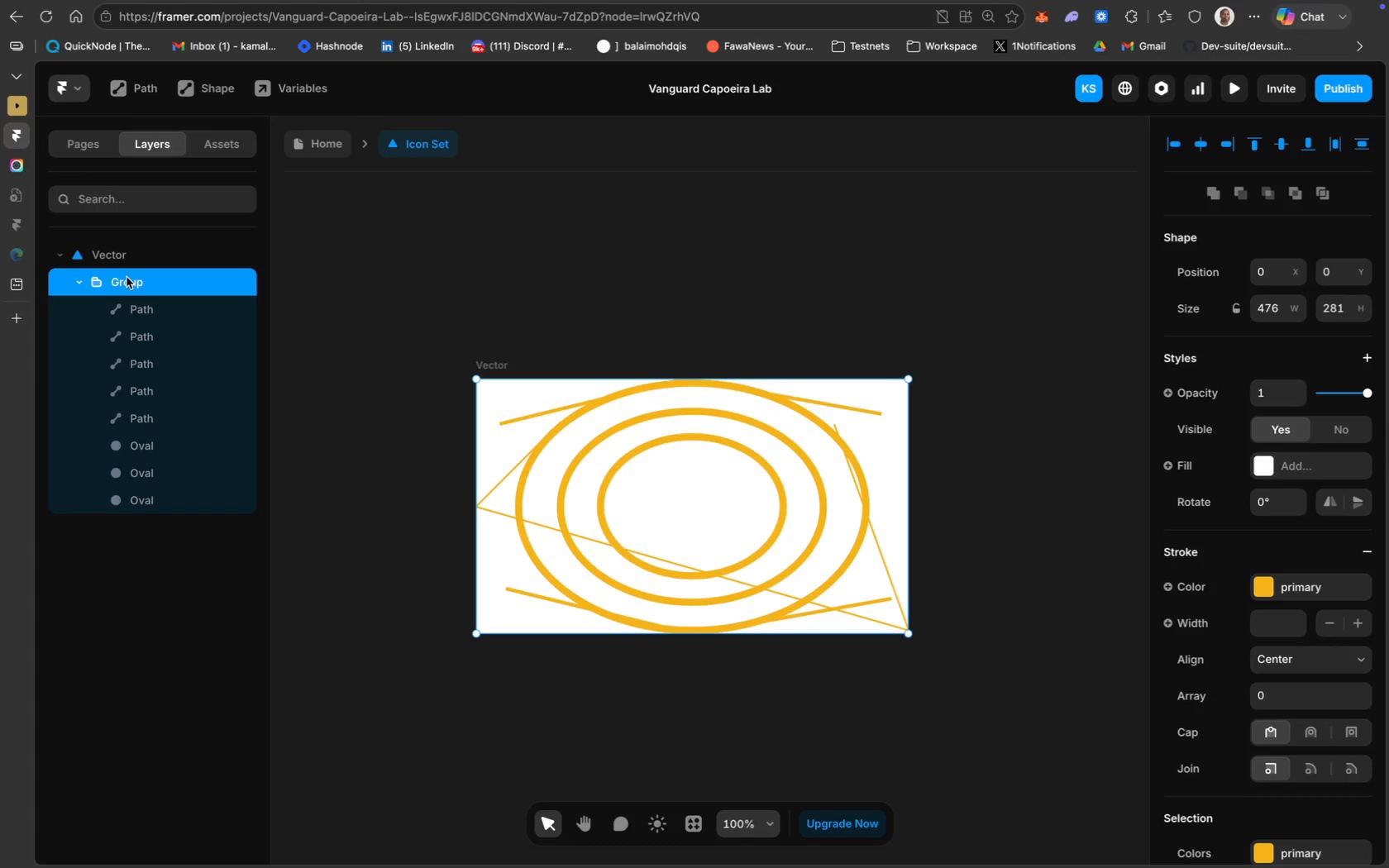 
wait(7.79)
 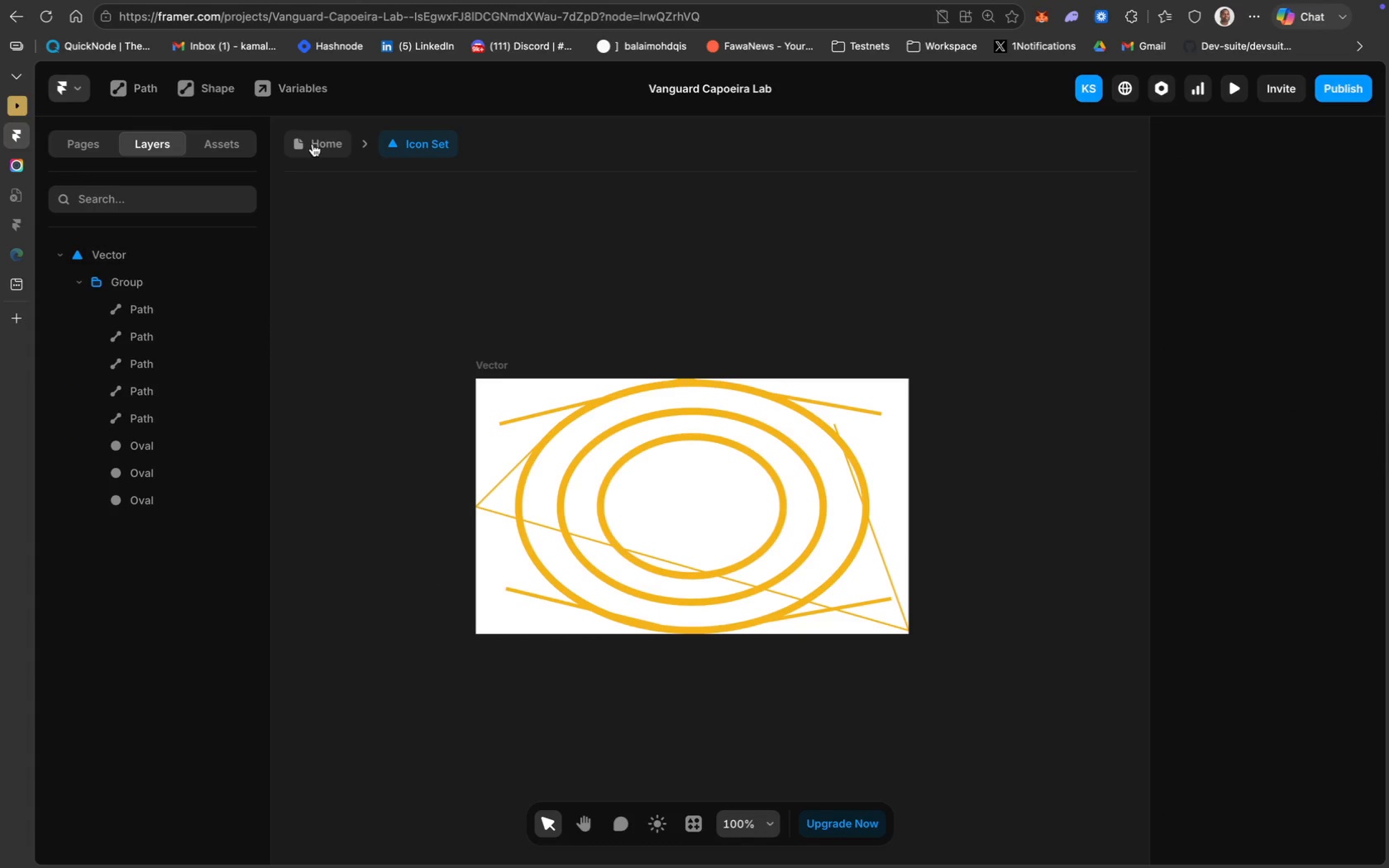 
left_click([322, 145])
 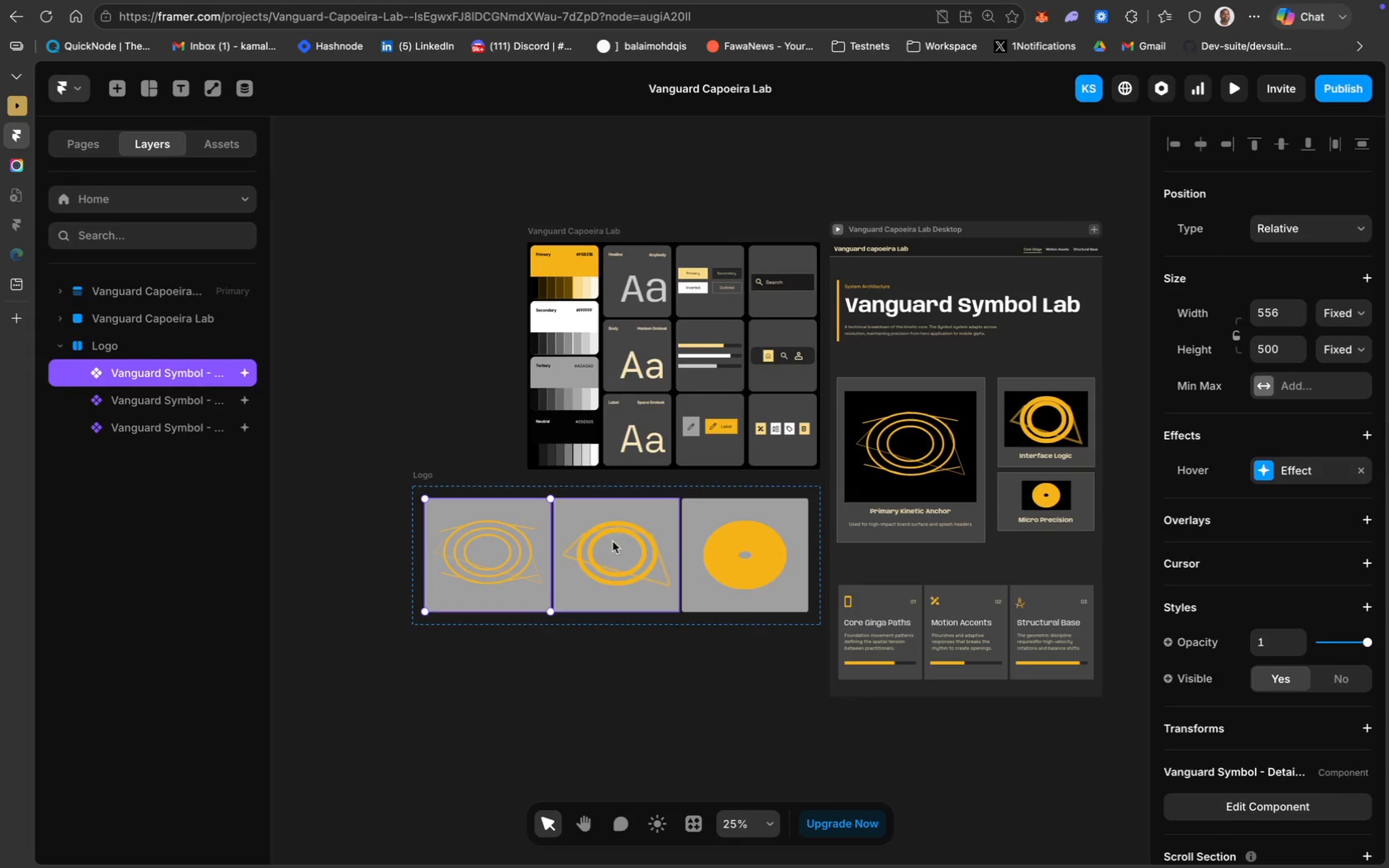 
left_click([616, 716])
 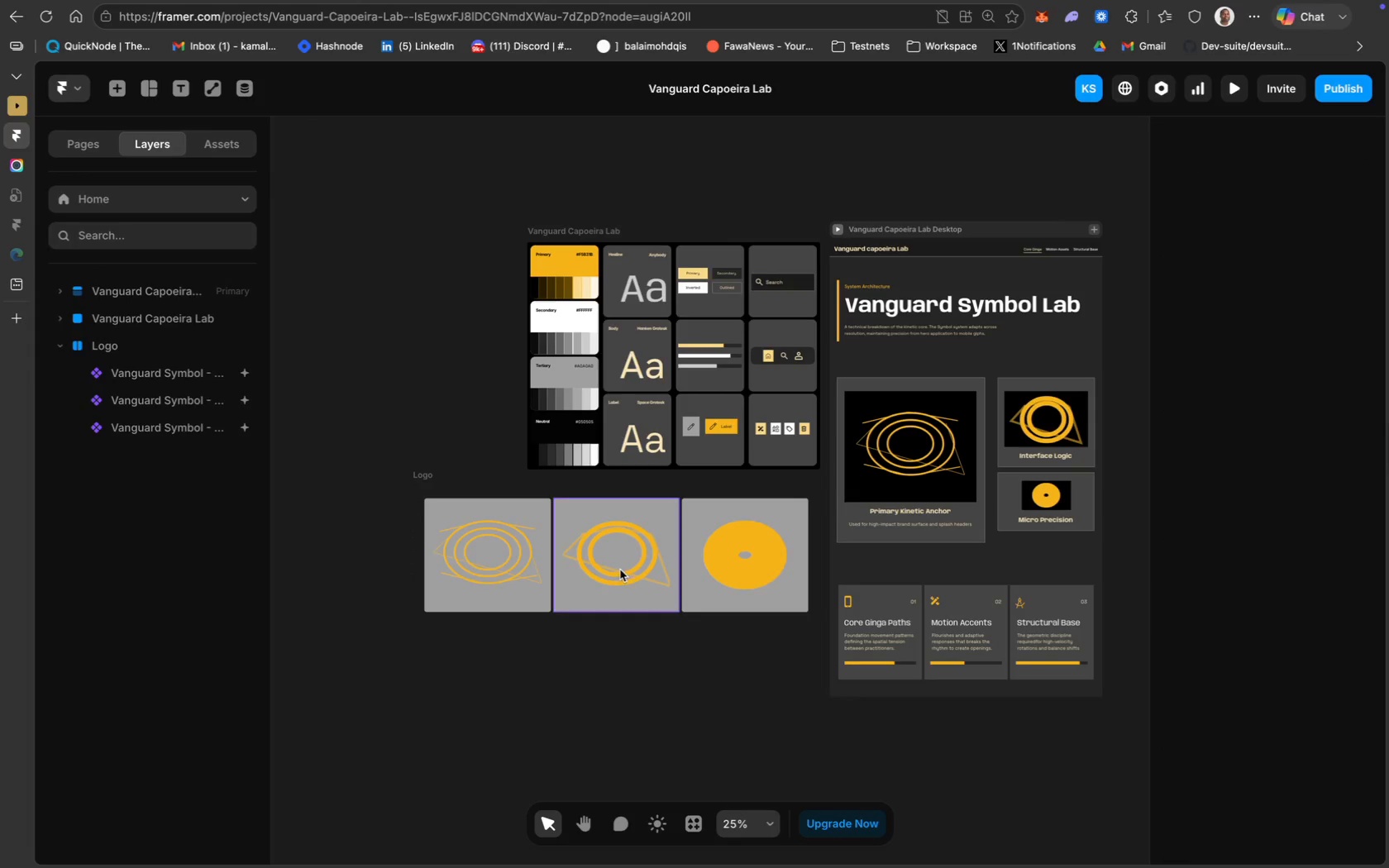 
double_click([620, 570])
 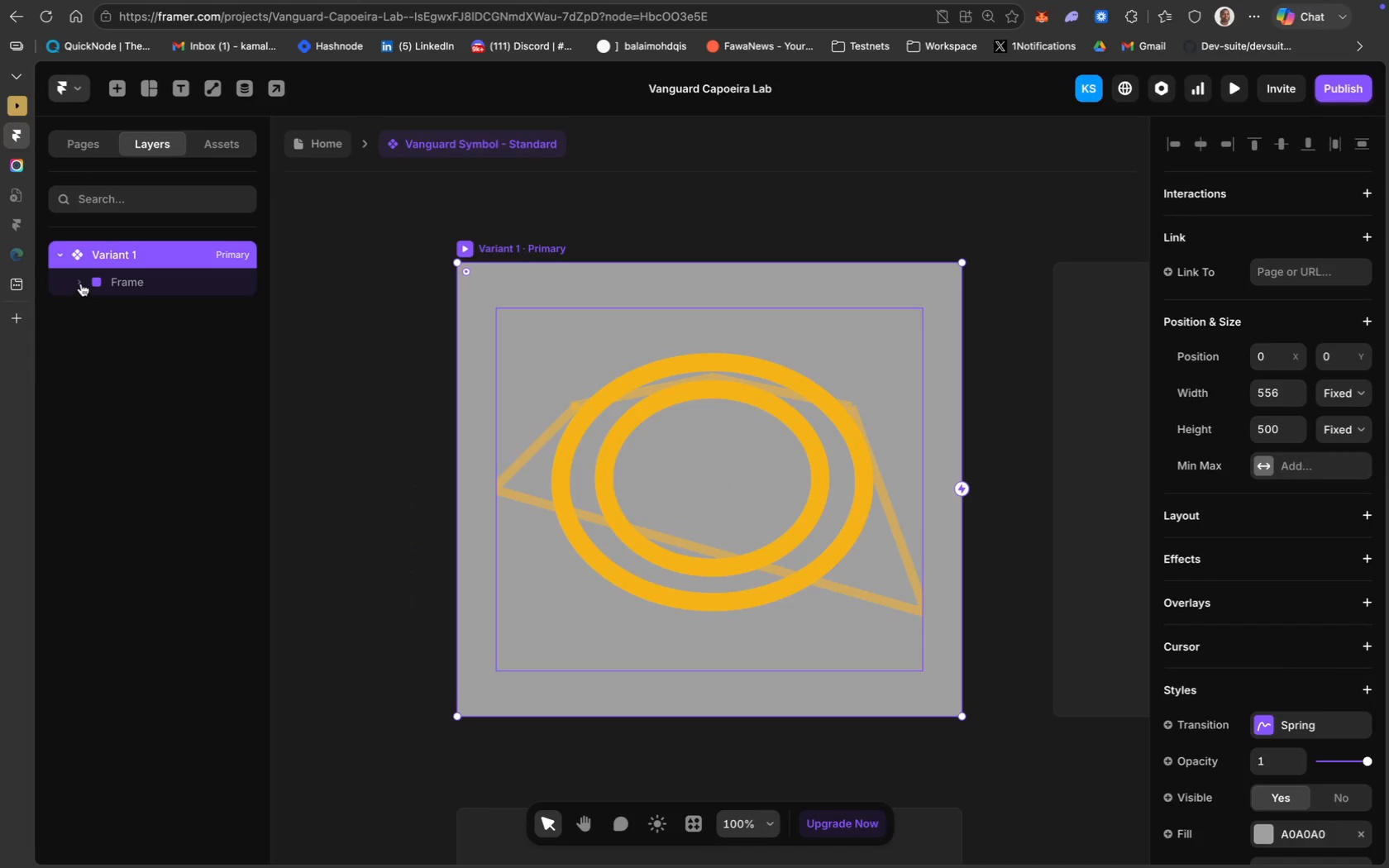 
left_click([136, 307])
 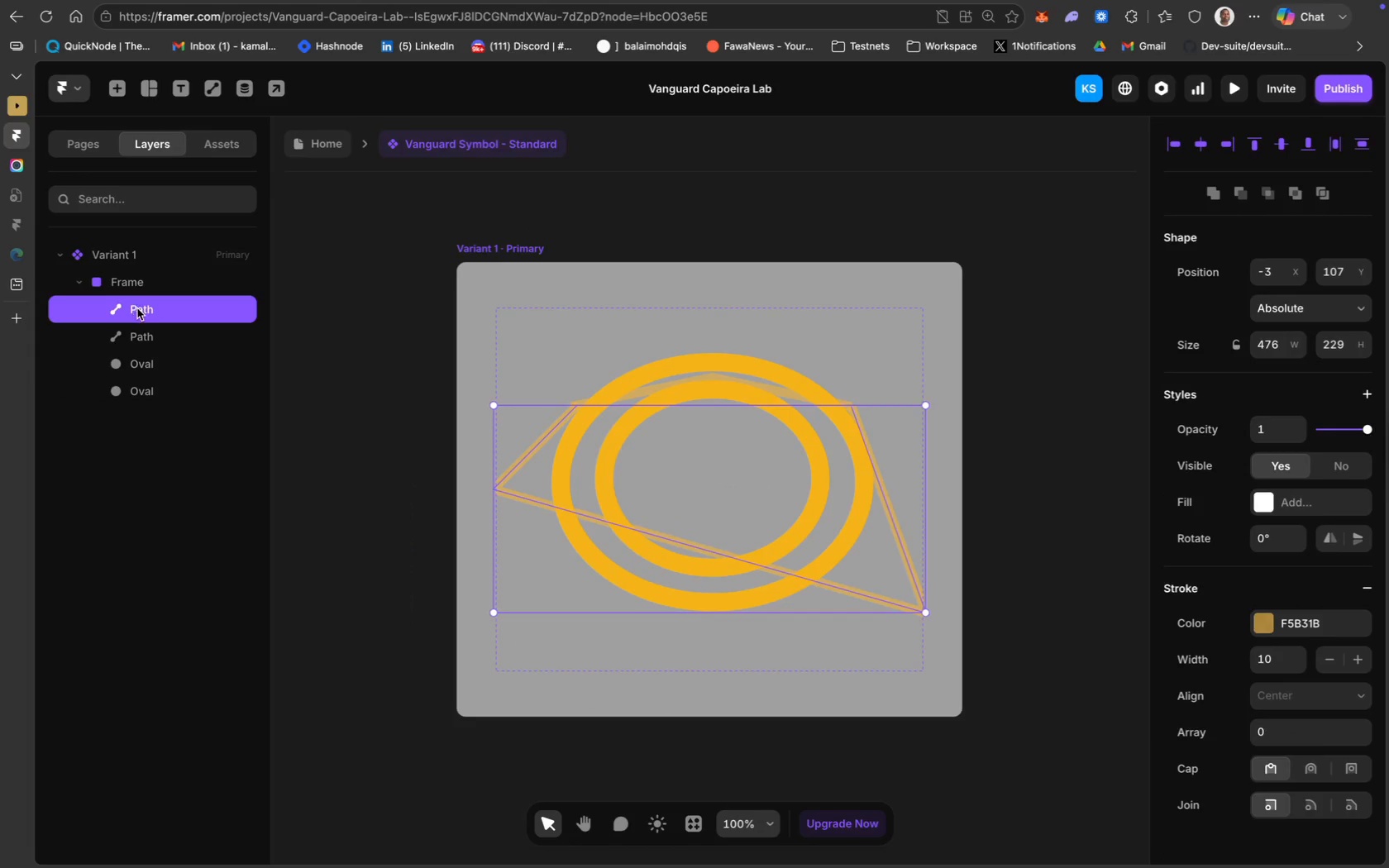 
hold_key(key=ShiftLeft, duration=2.14)
 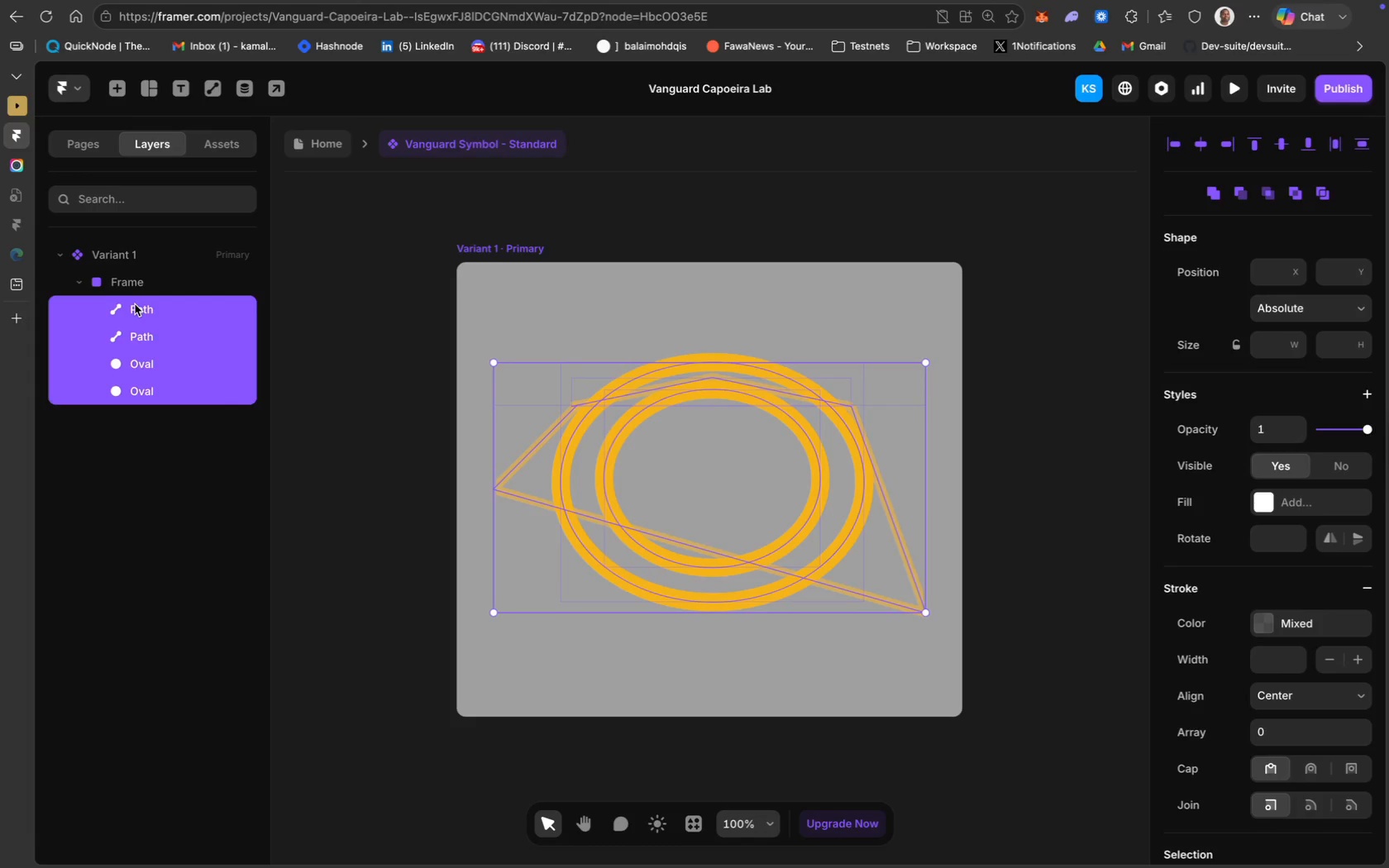 
right_click([135, 304])
 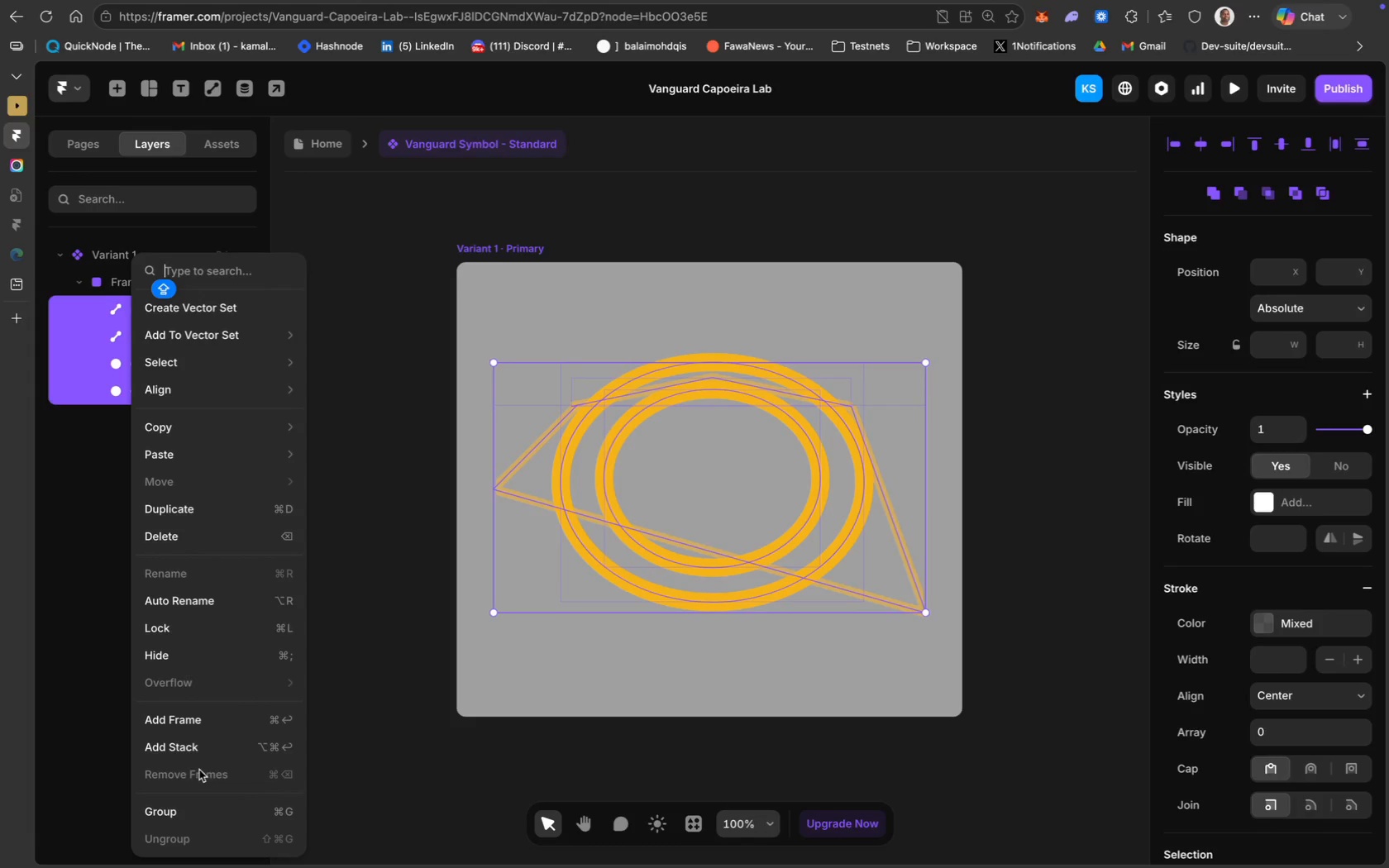 
left_click([231, 800])
 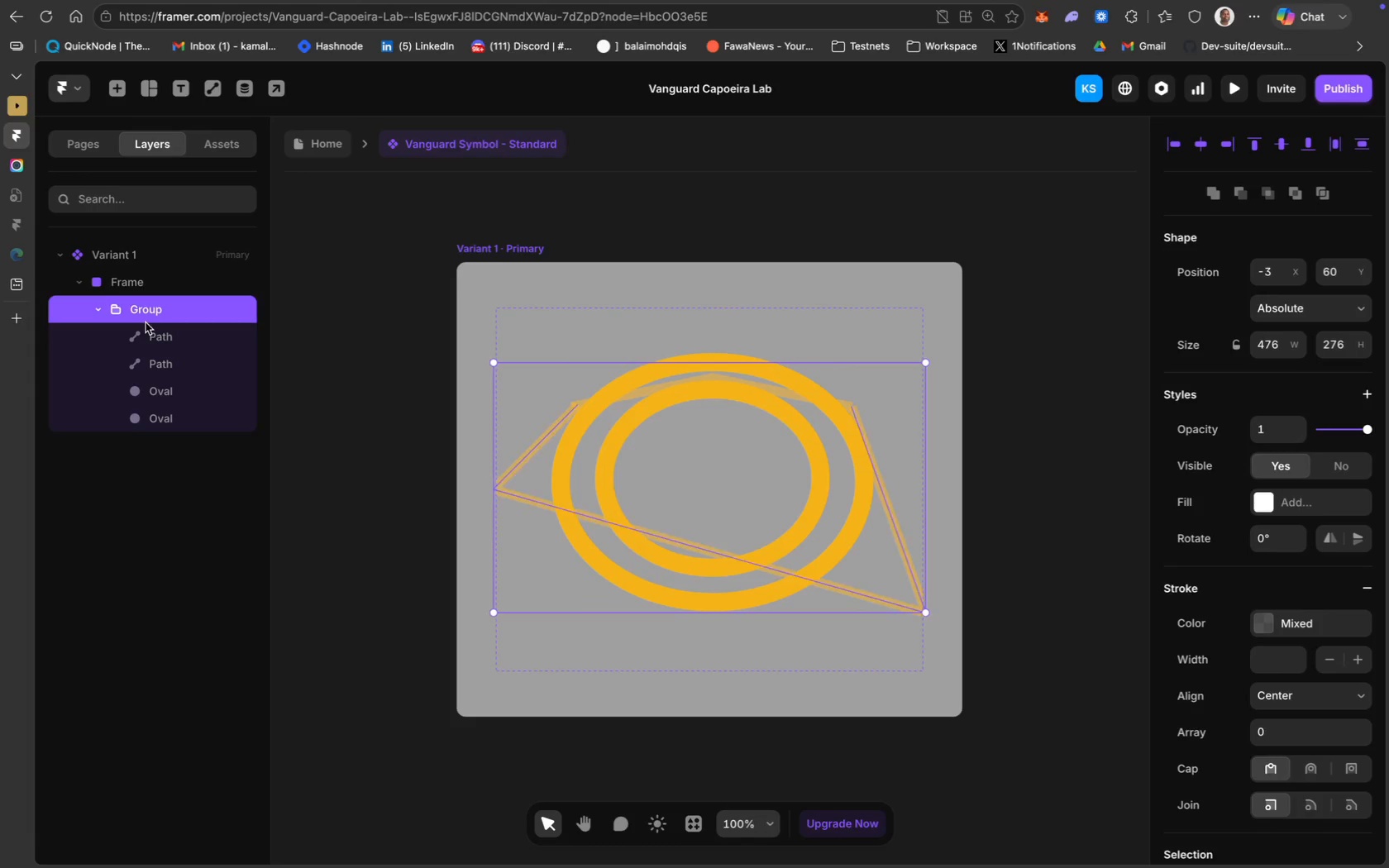 
right_click([144, 317])
 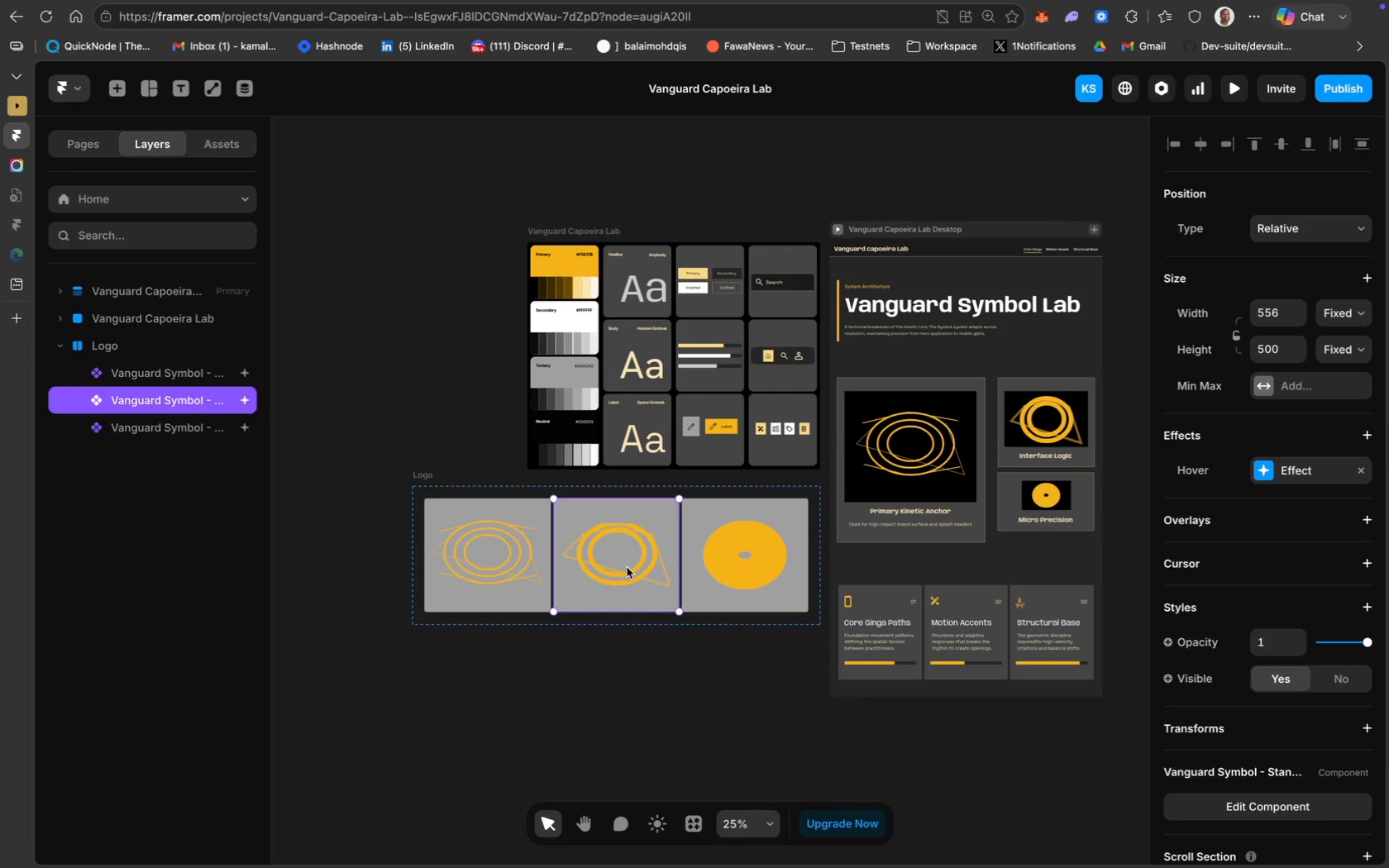 
wait(12.13)
 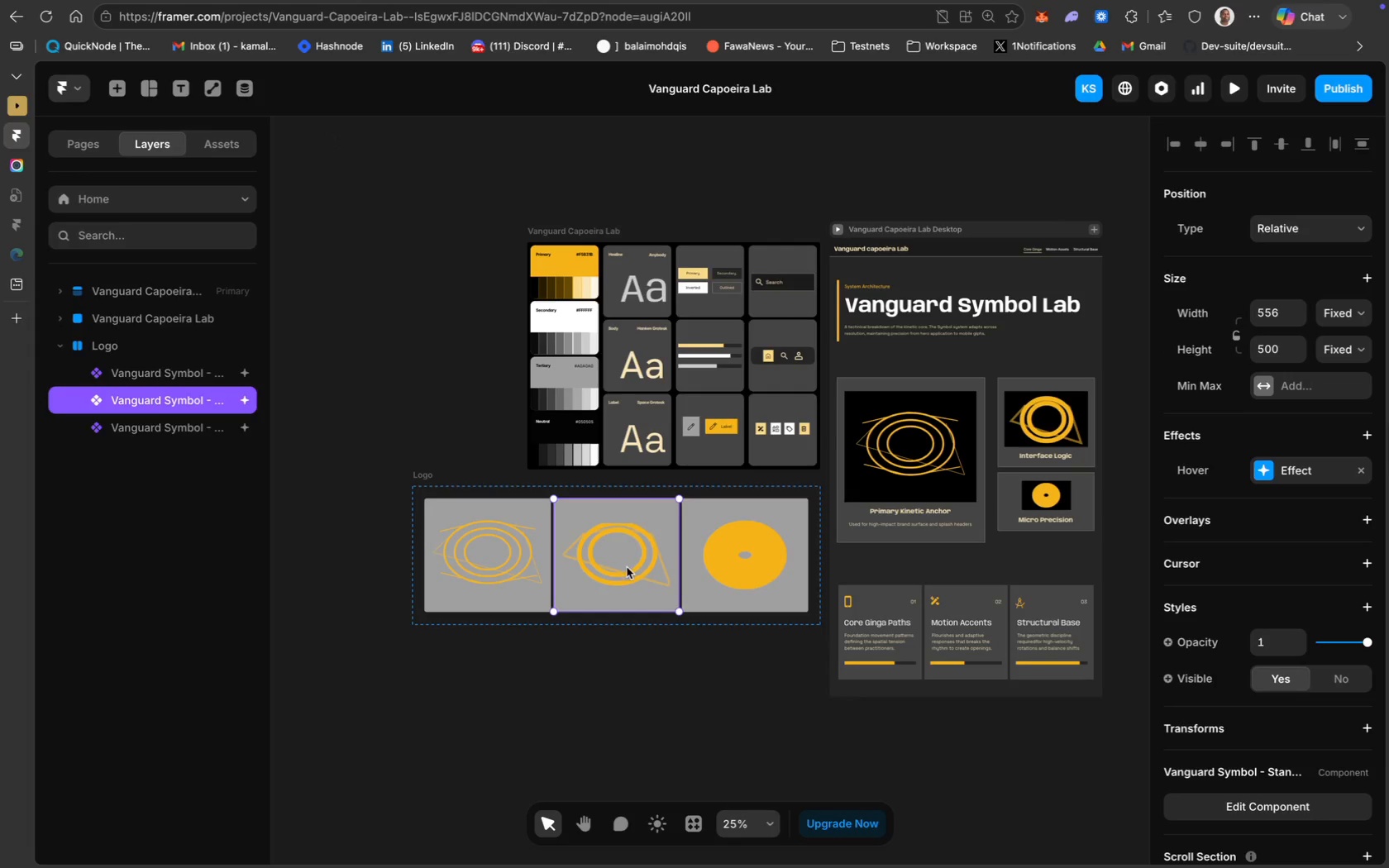 
left_click([624, 570])
 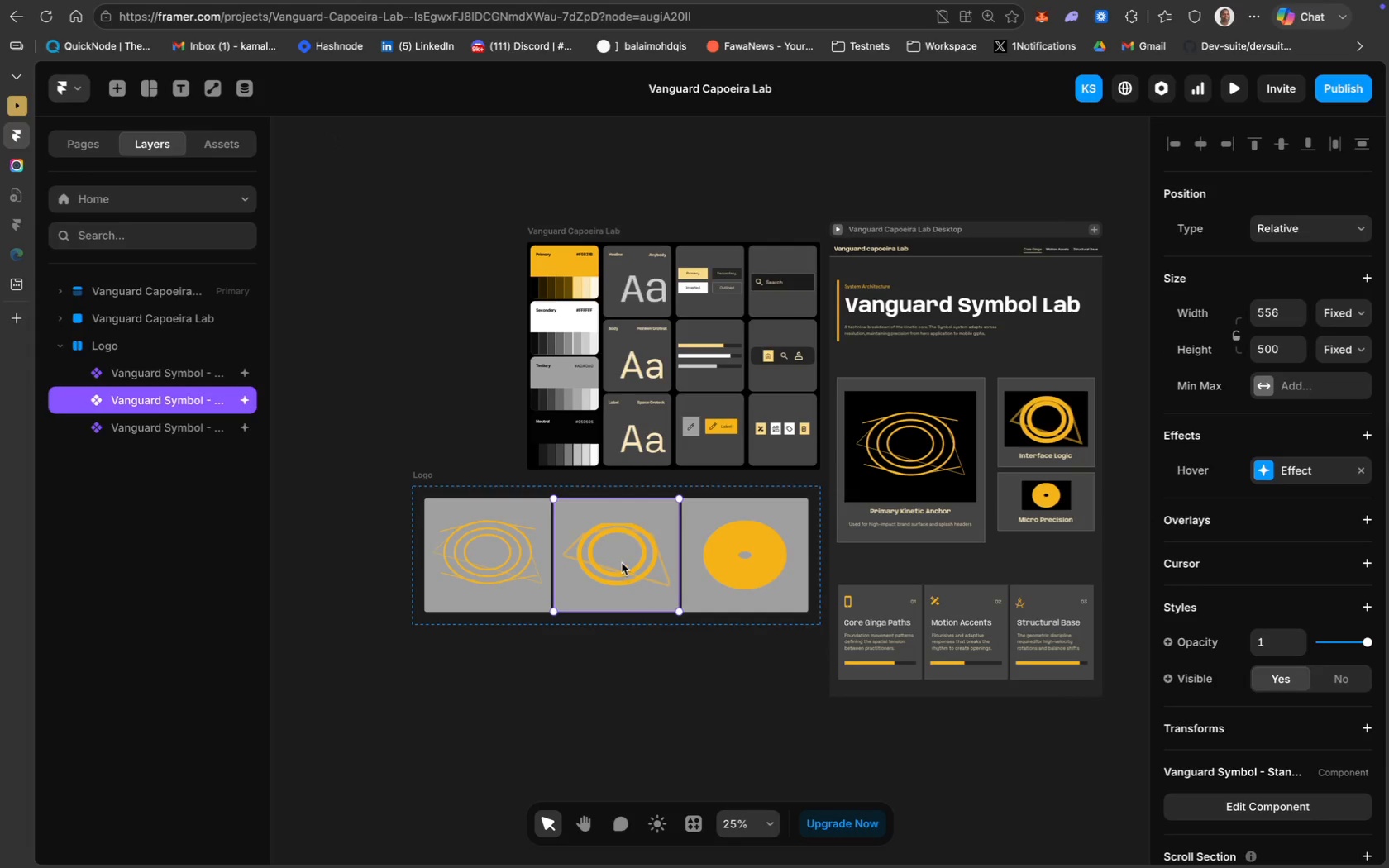 
left_click([620, 556])
 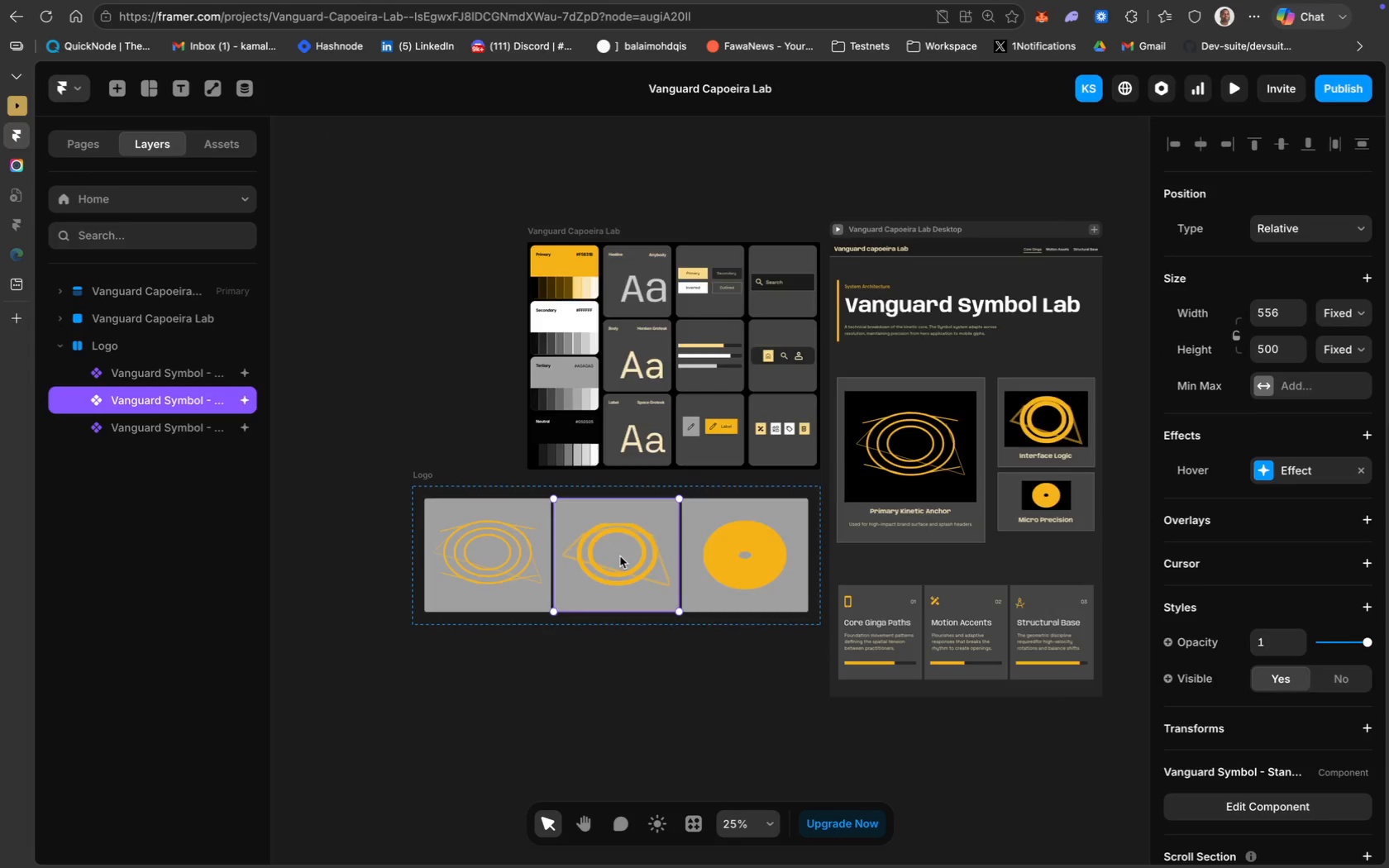 
double_click([620, 556])
 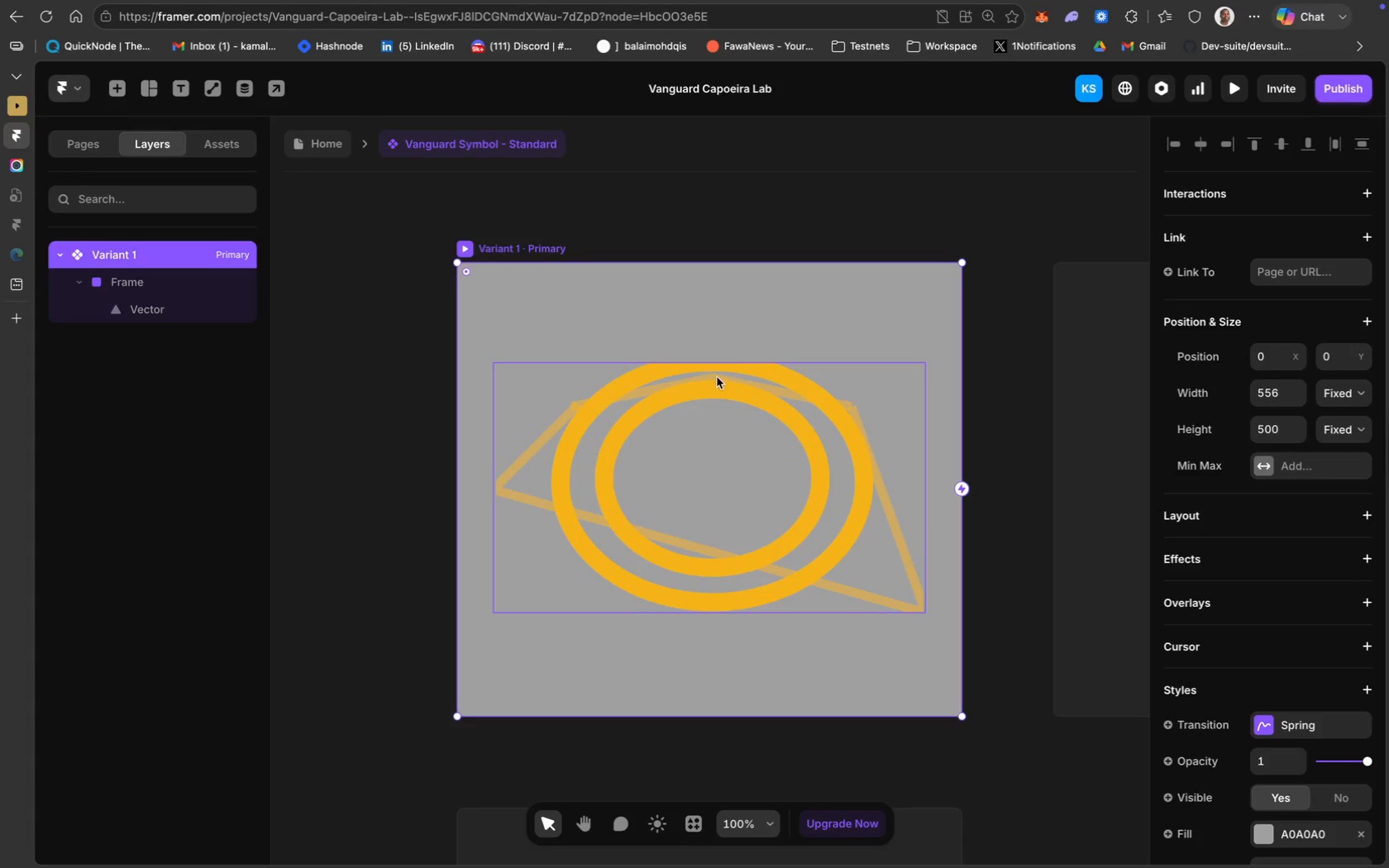 
left_click([730, 362])
 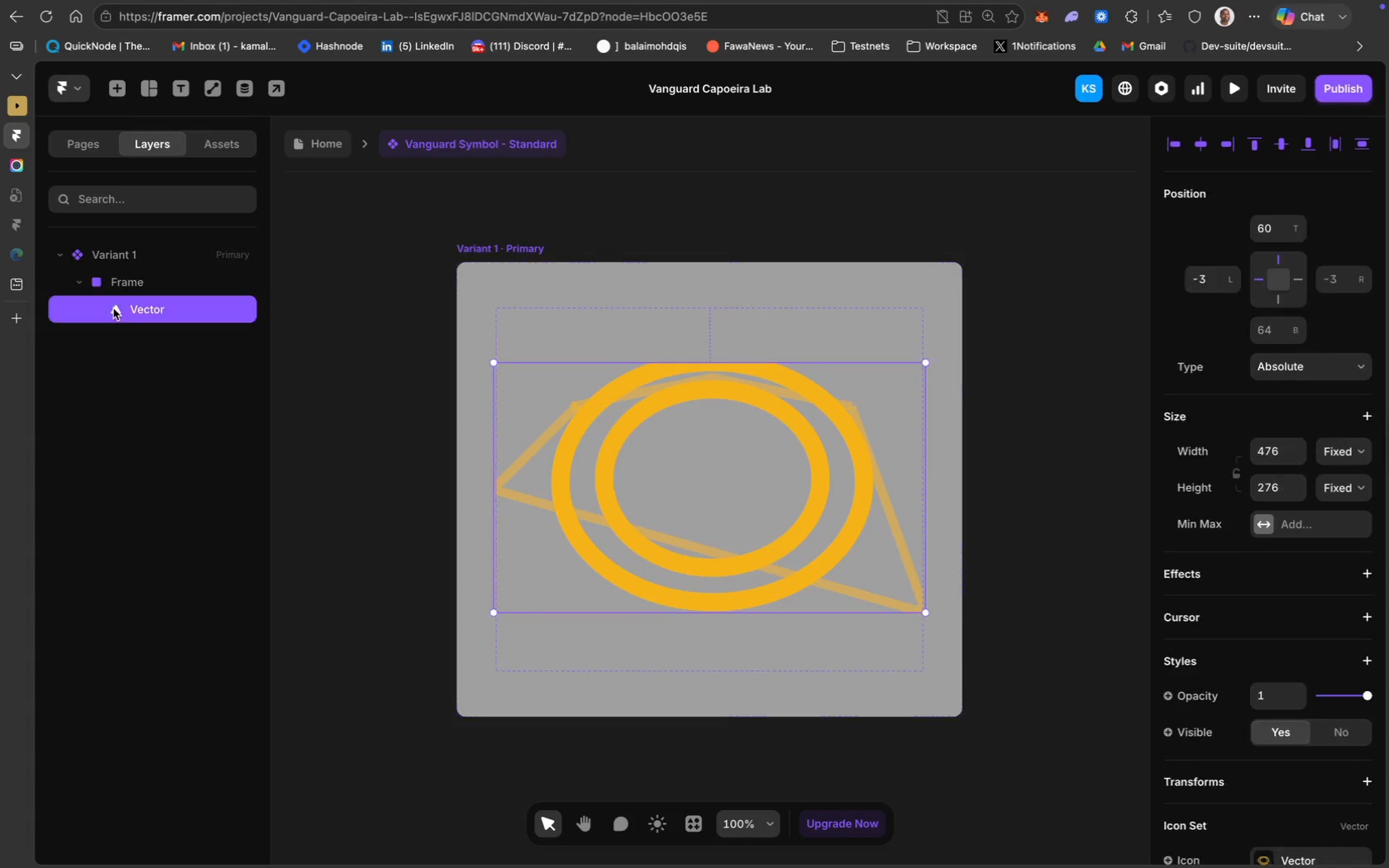 
wait(6.72)
 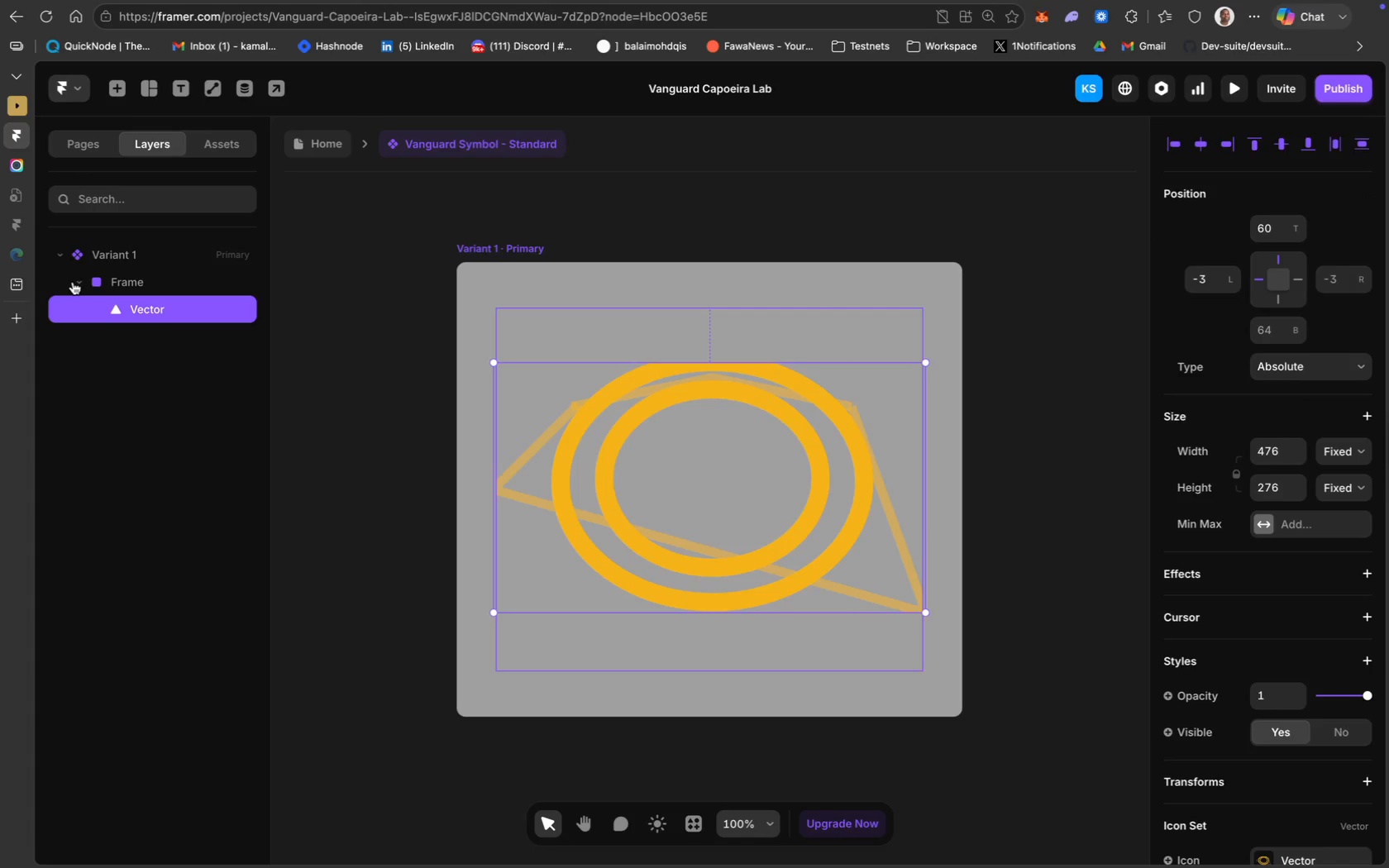 
left_click_drag(start_coordinate=[706, 364], to_coordinate=[698, 365])
 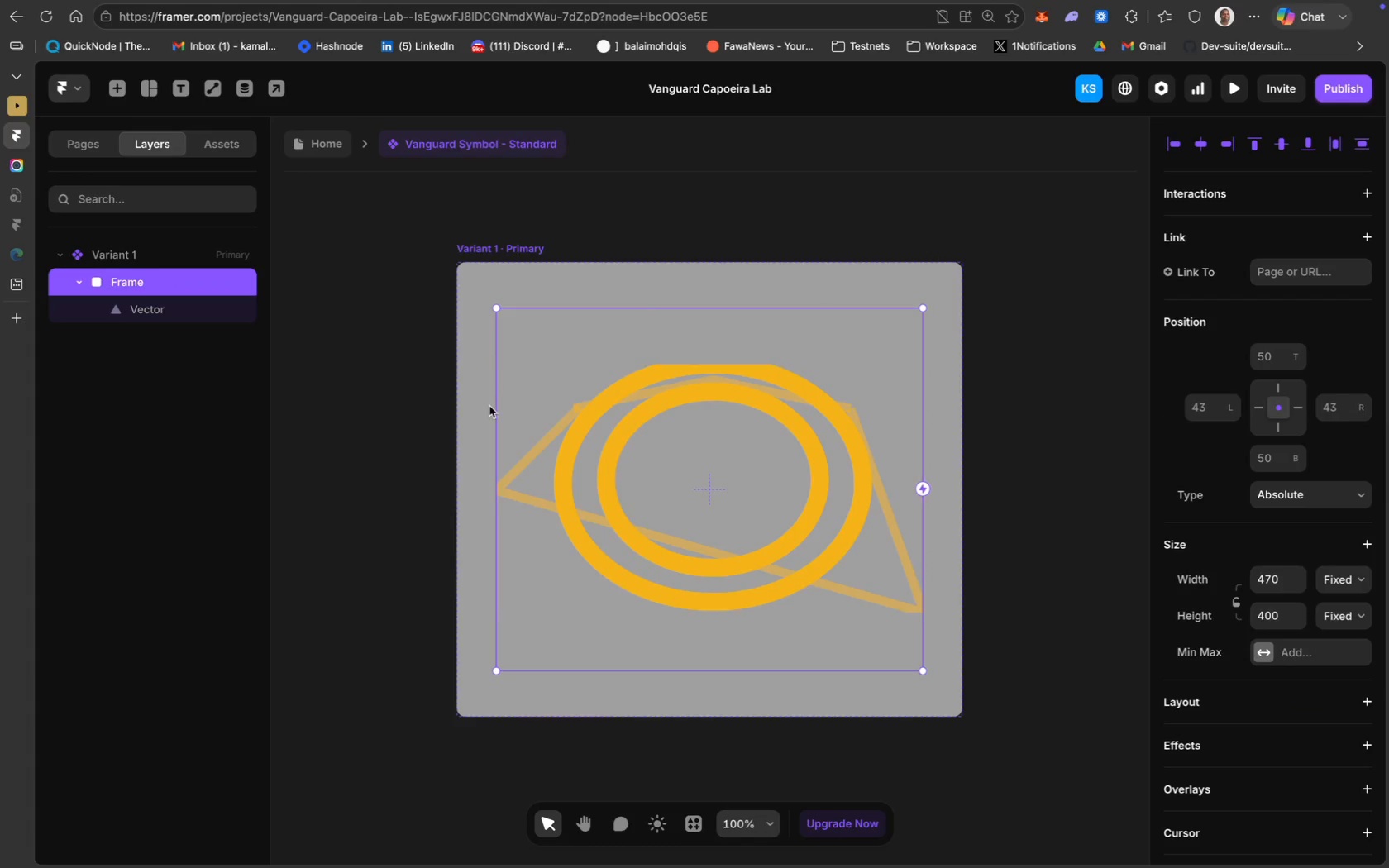 
wait(5.02)
 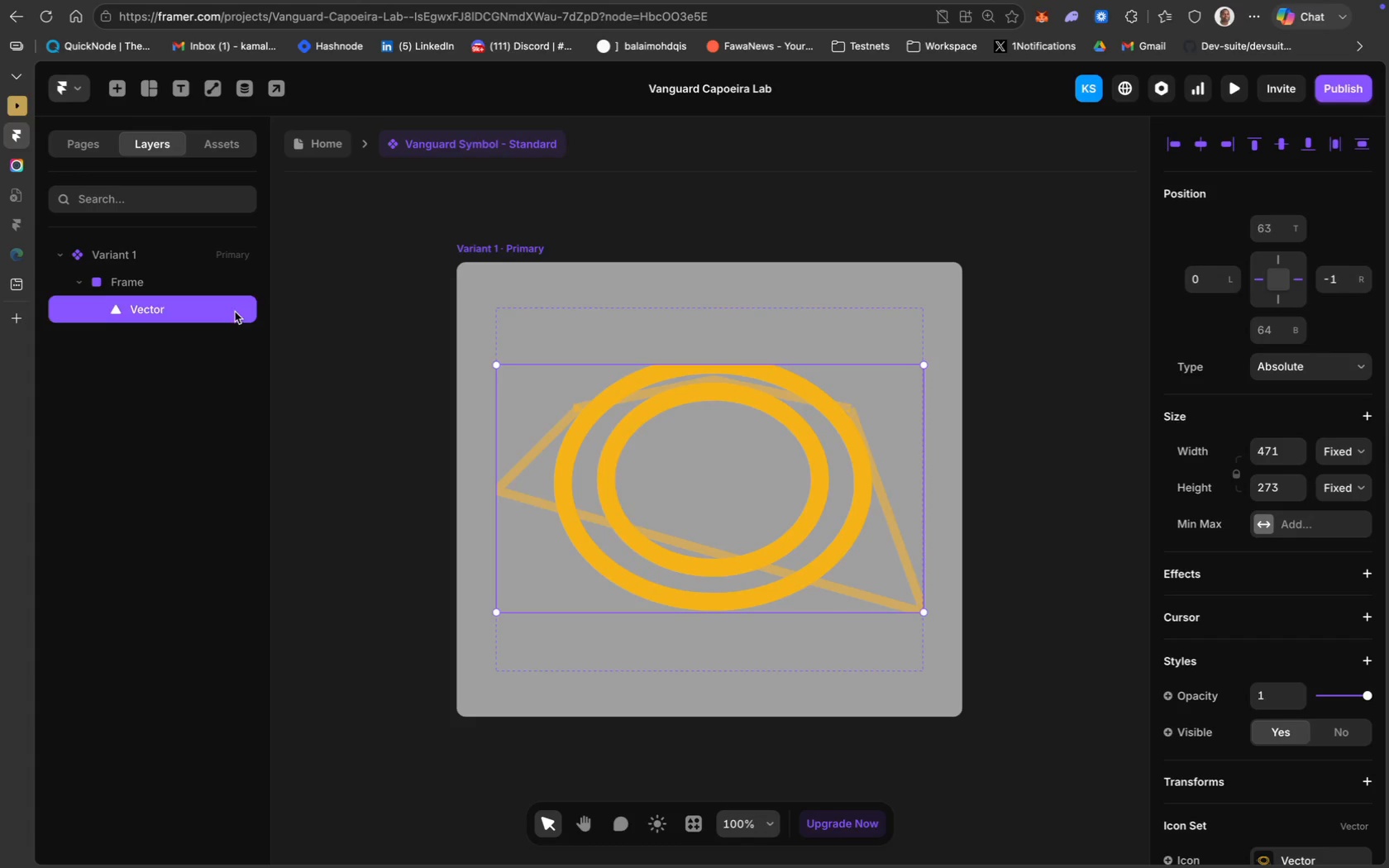 
double_click([575, 442])
 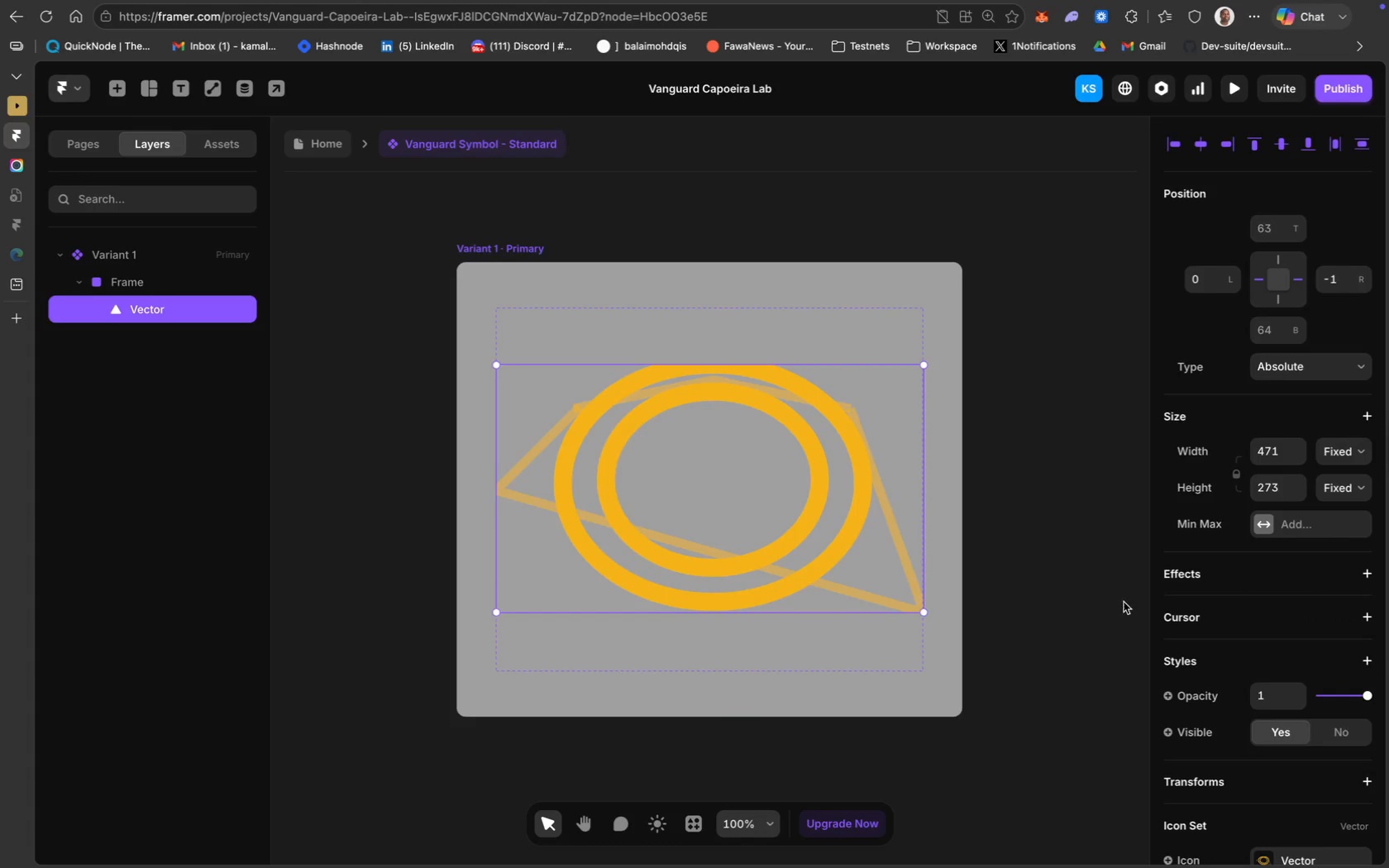 
scroll: coordinate [1203, 666], scroll_direction: down, amount: 40.0
 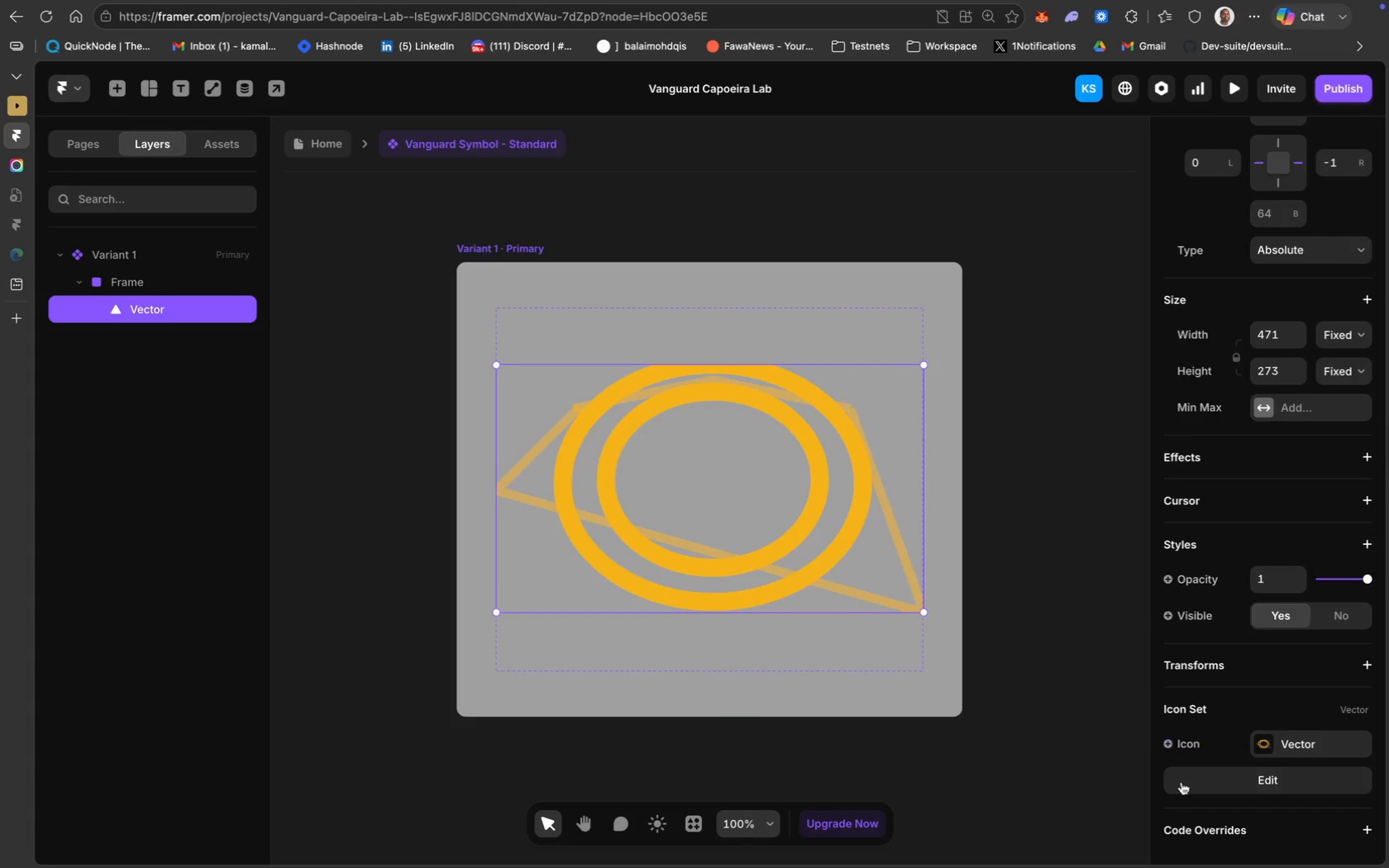 
left_click([1240, 785])
 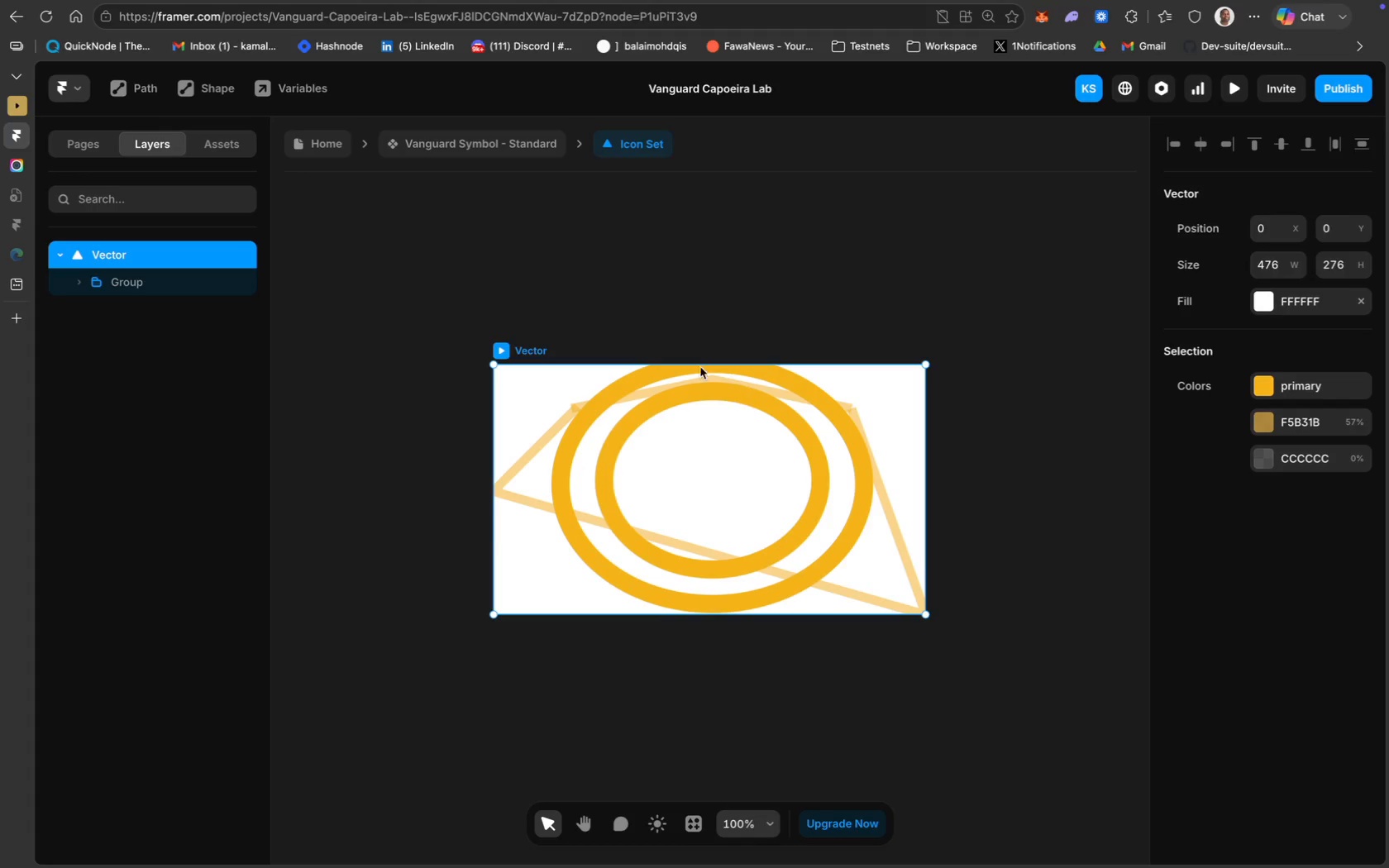 
left_click_drag(start_coordinate=[696, 367], to_coordinate=[697, 350])
 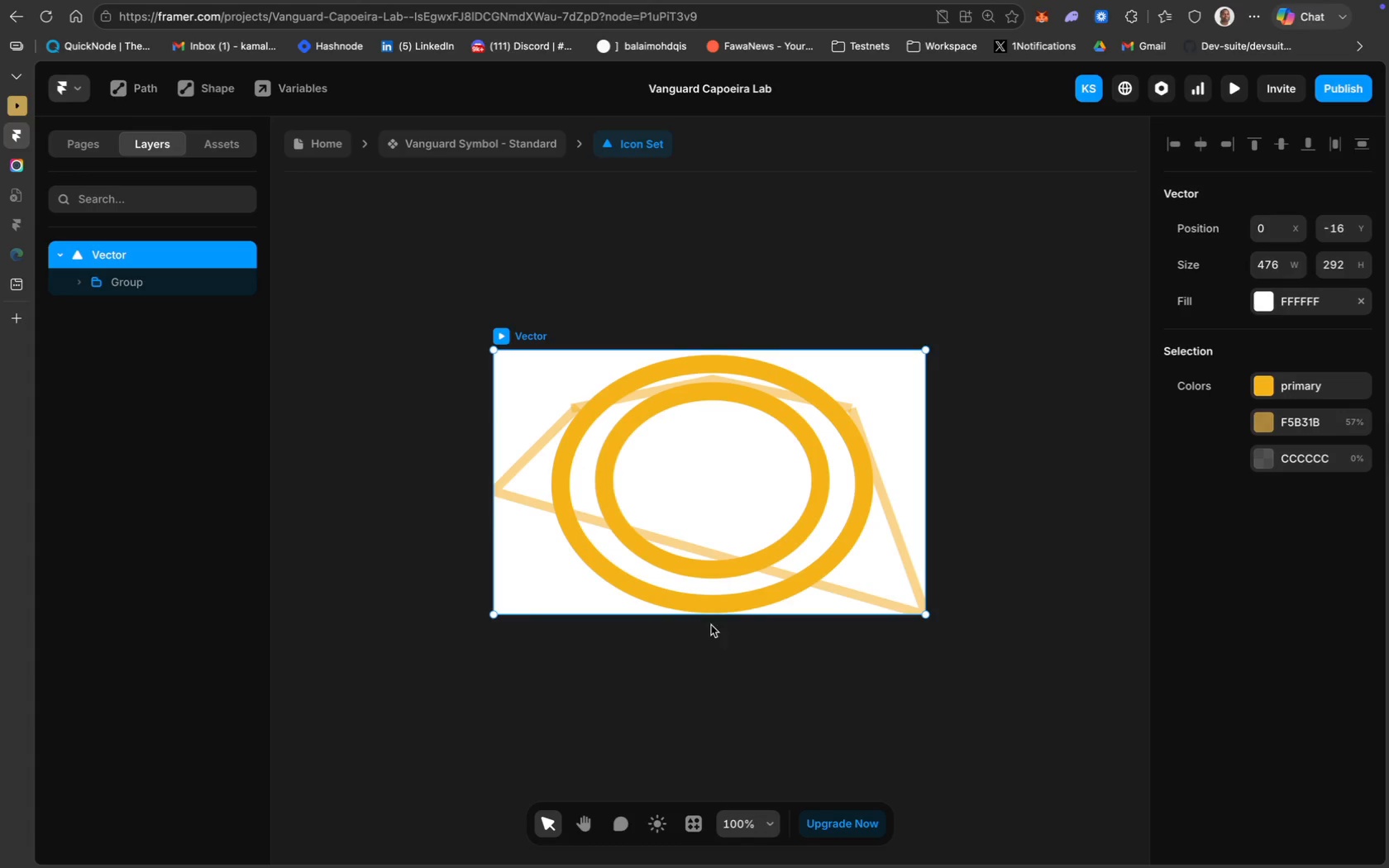 
left_click([690, 651])
 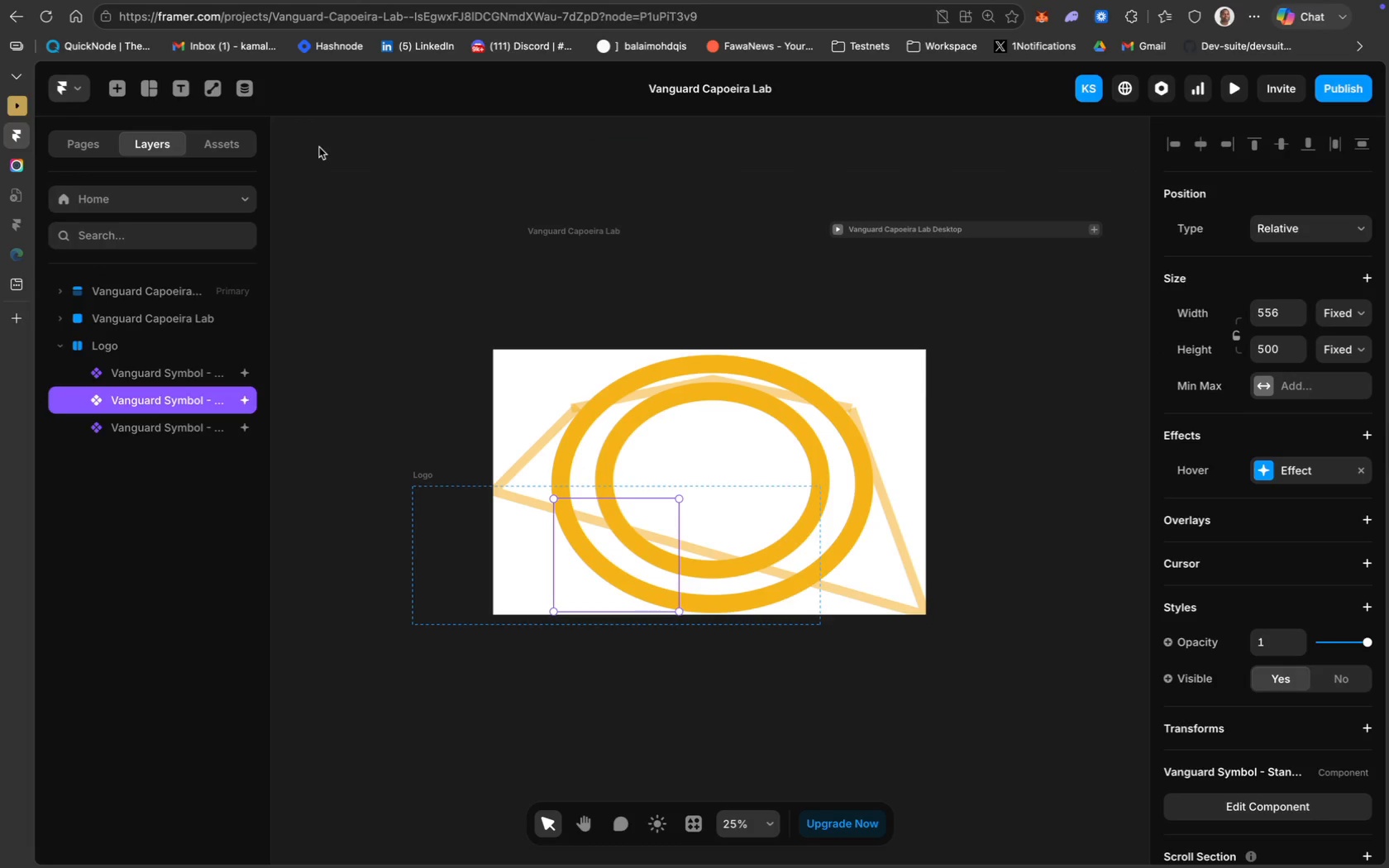 
wait(5.22)
 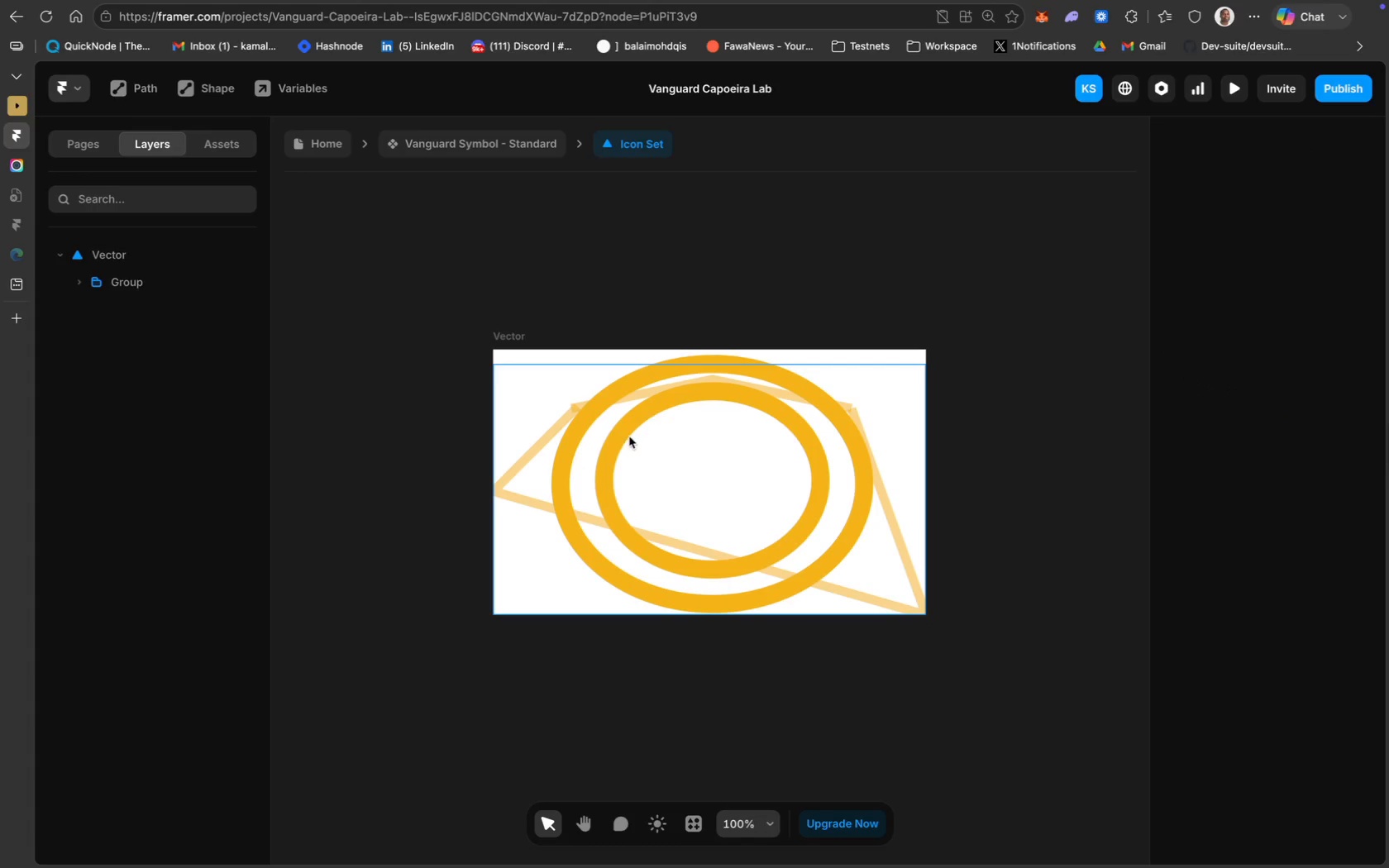 
left_click([654, 670])
 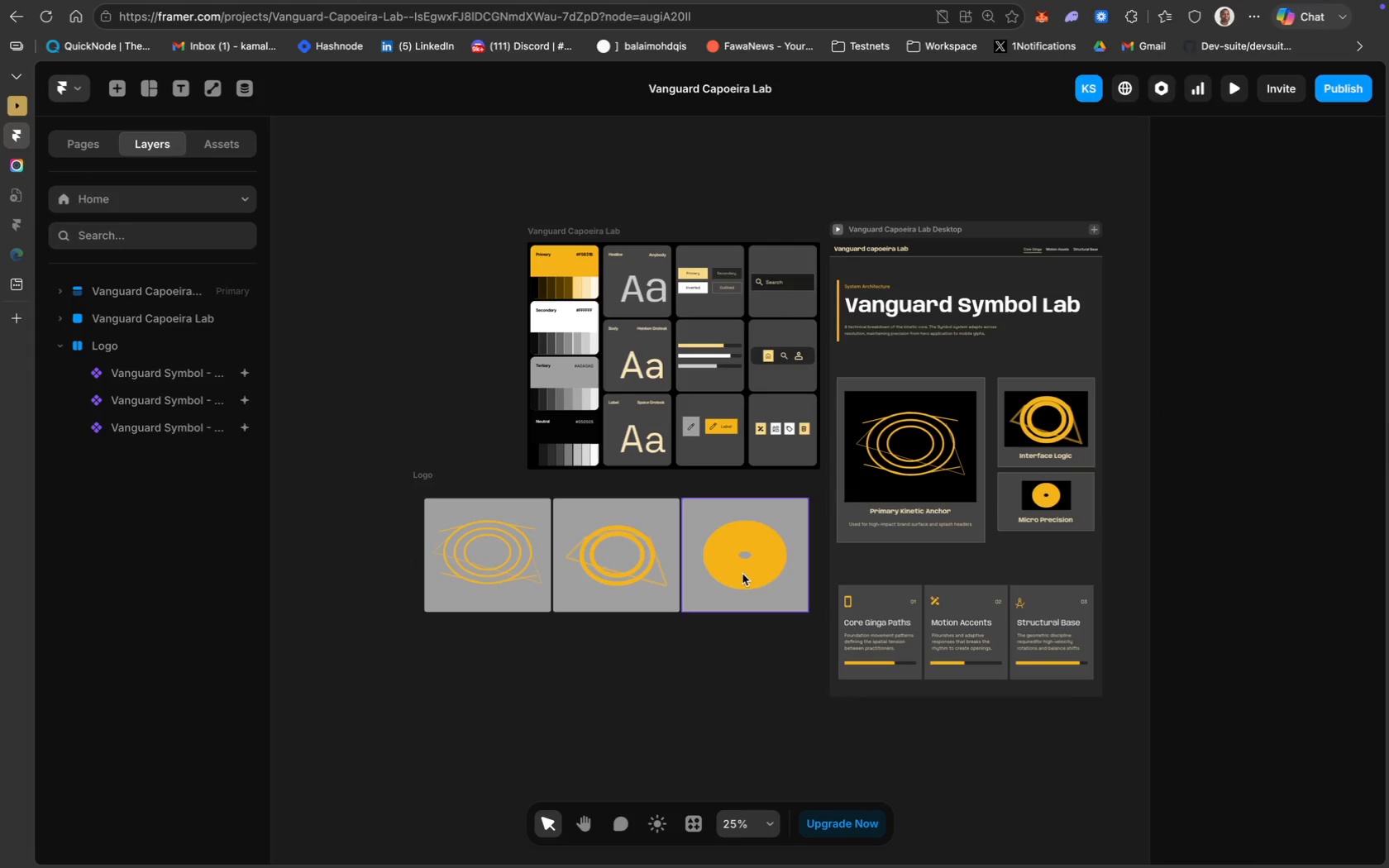 
double_click([743, 574])
 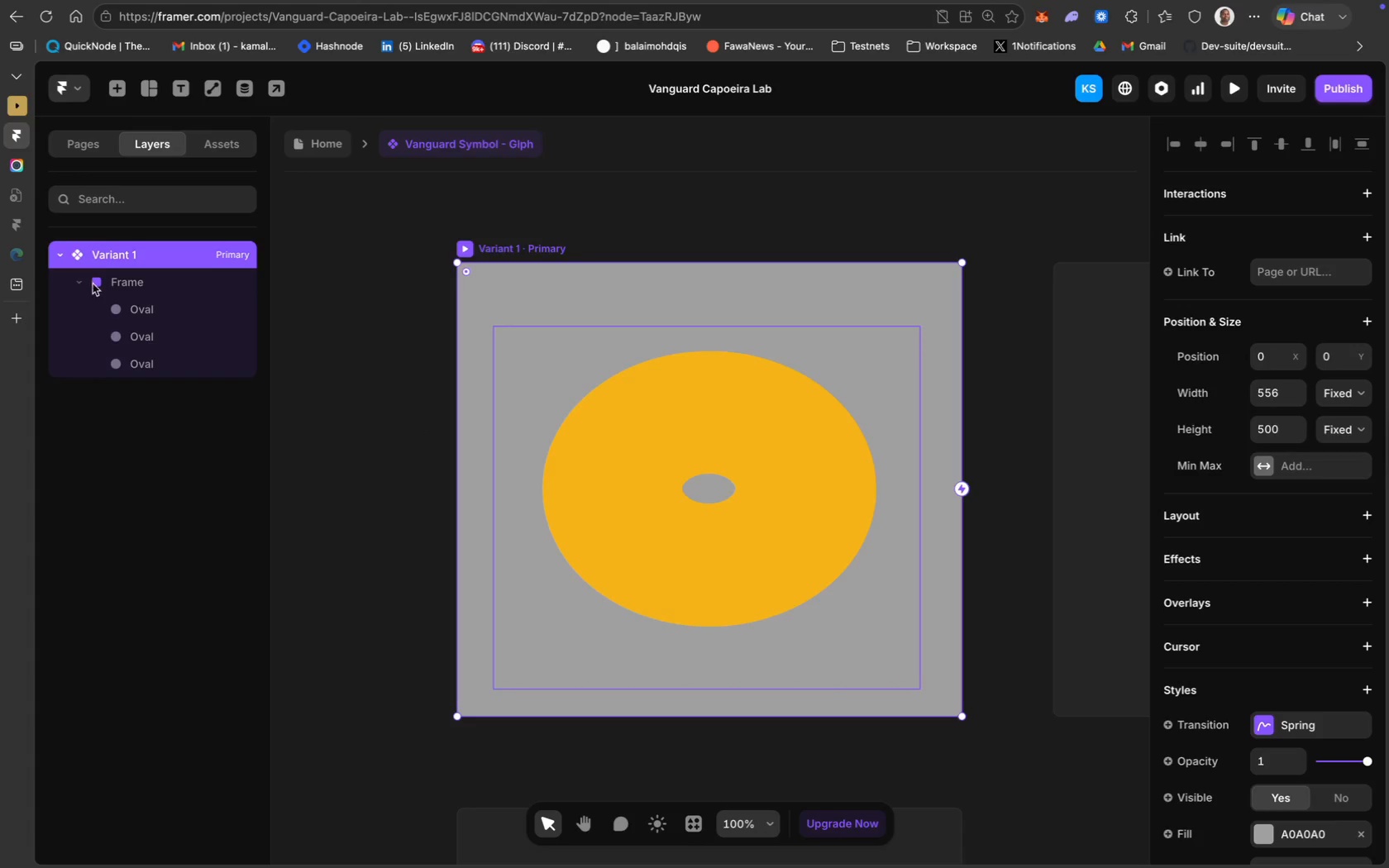 
left_click([135, 289])
 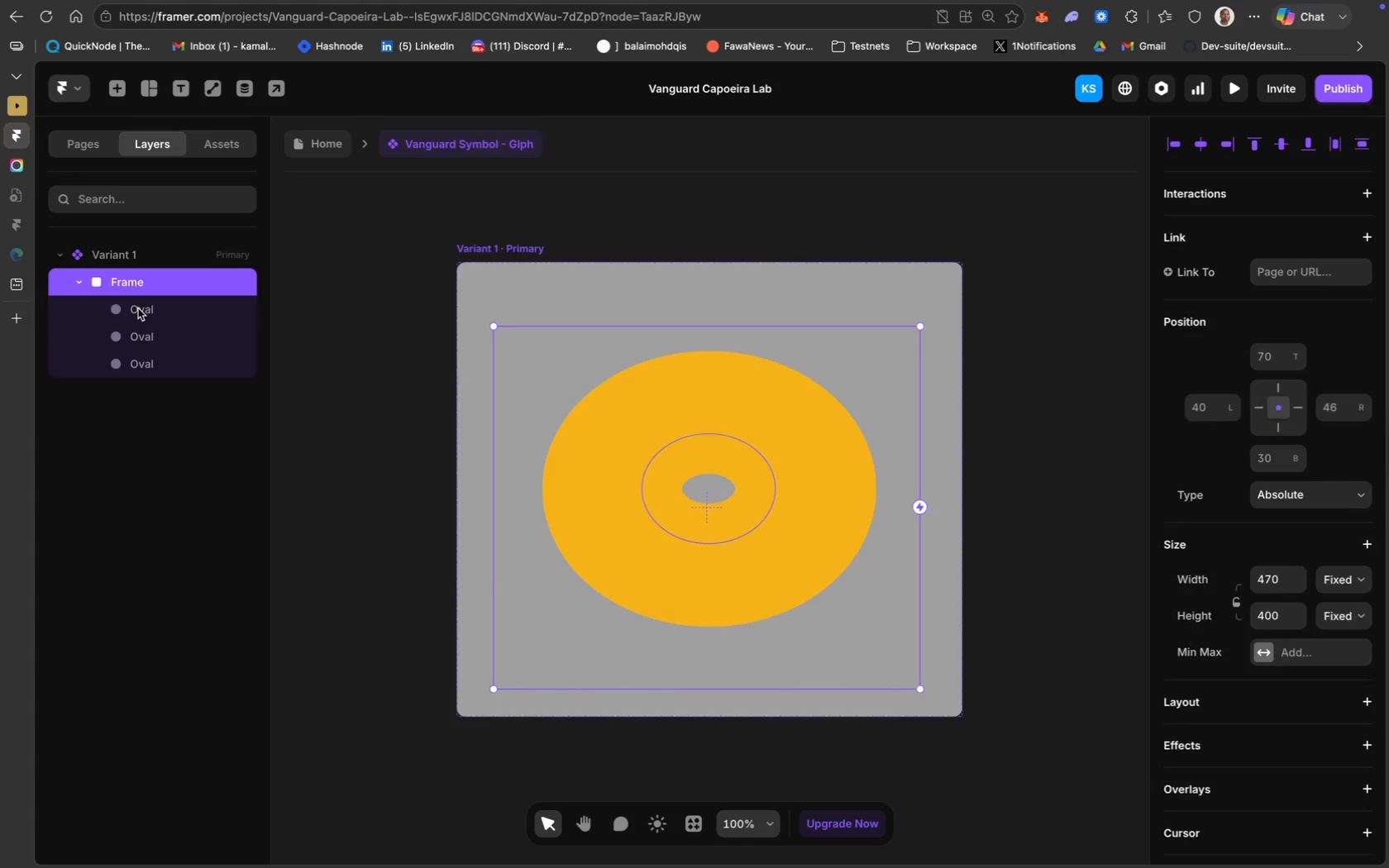 
hold_key(key=ShiftLeft, duration=1.35)
left_click([158, 342])
 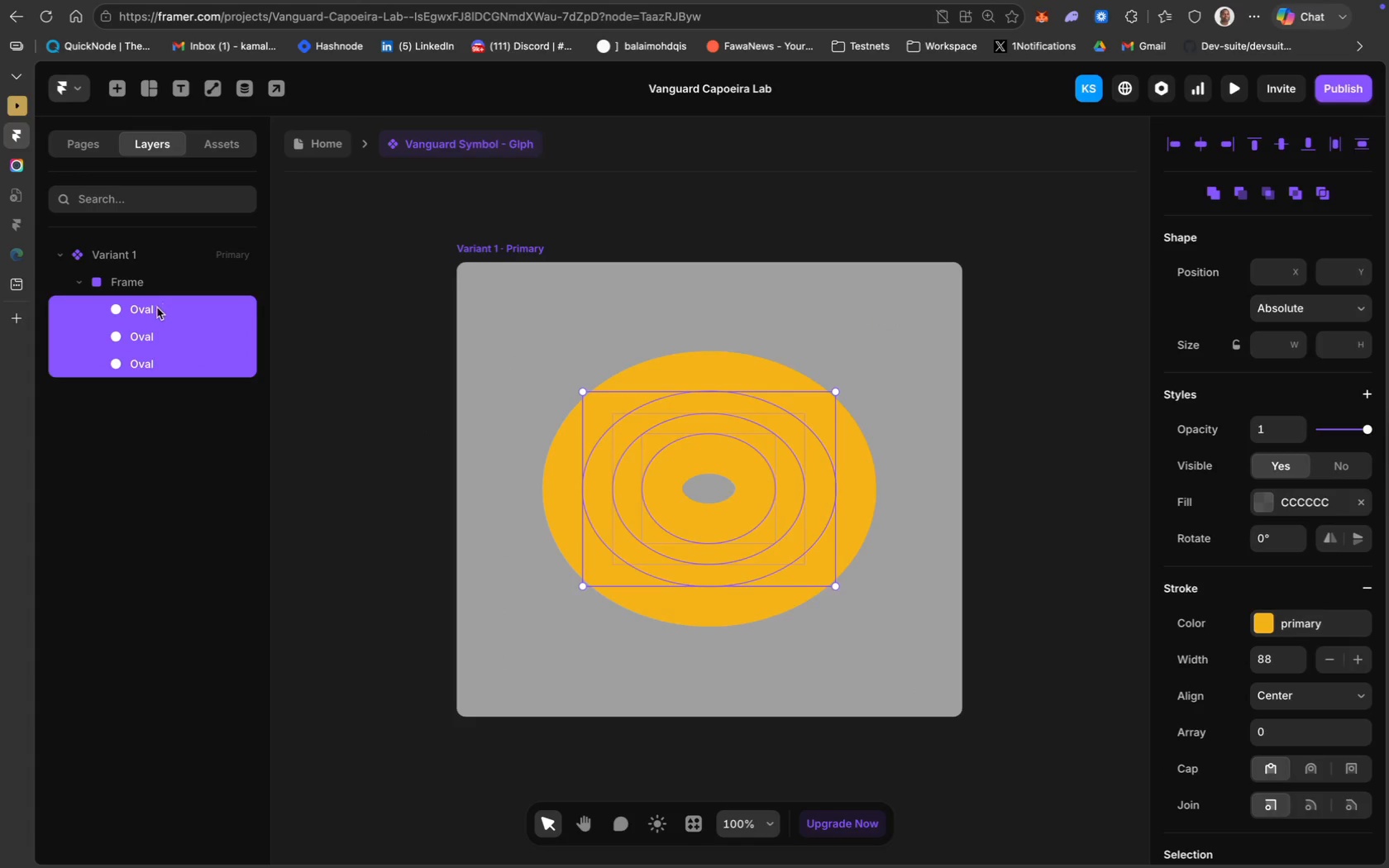 
right_click([143, 312])
 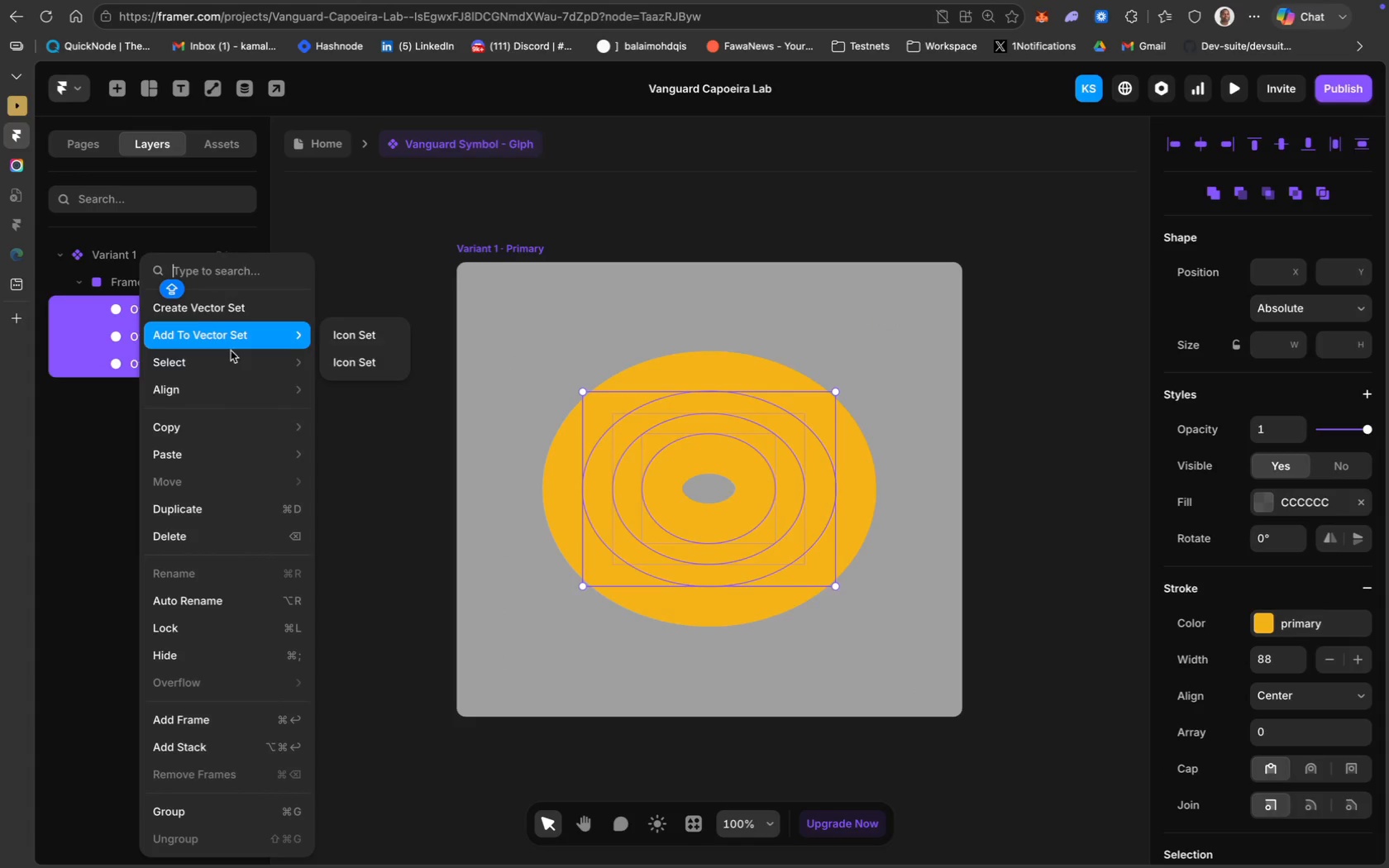 
left_click([249, 316])
 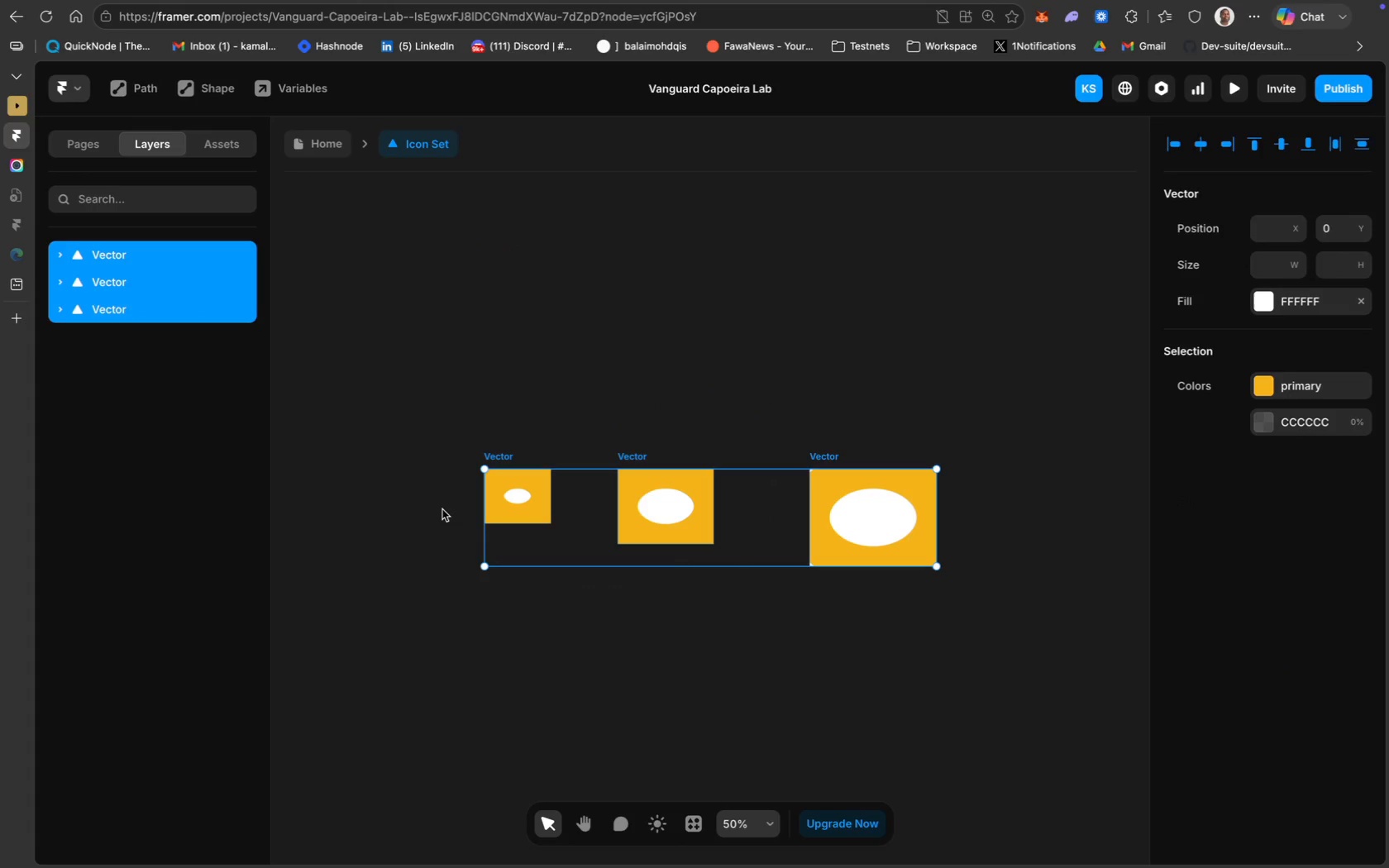 
key(Meta+Z)
 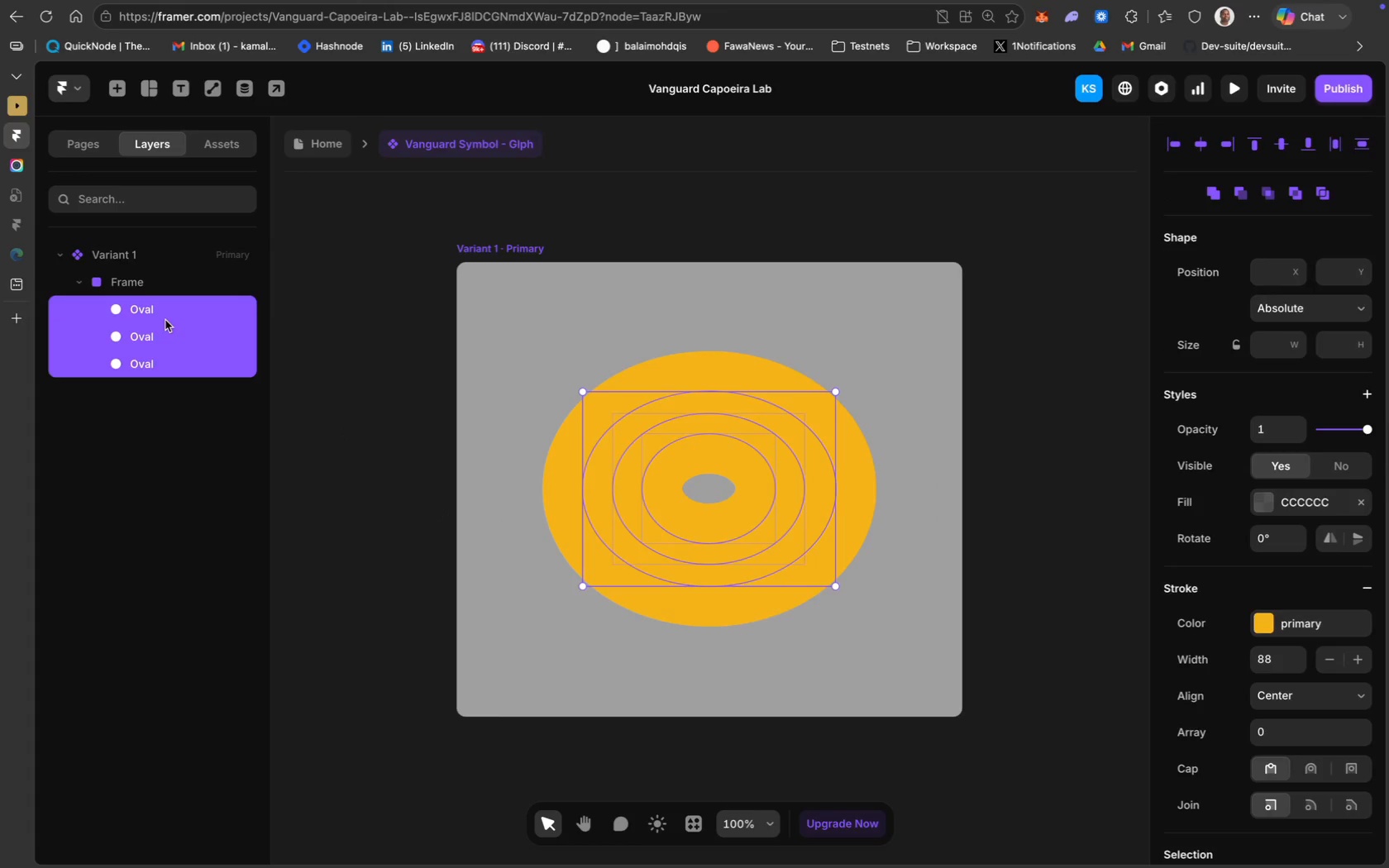 
right_click([134, 312])
 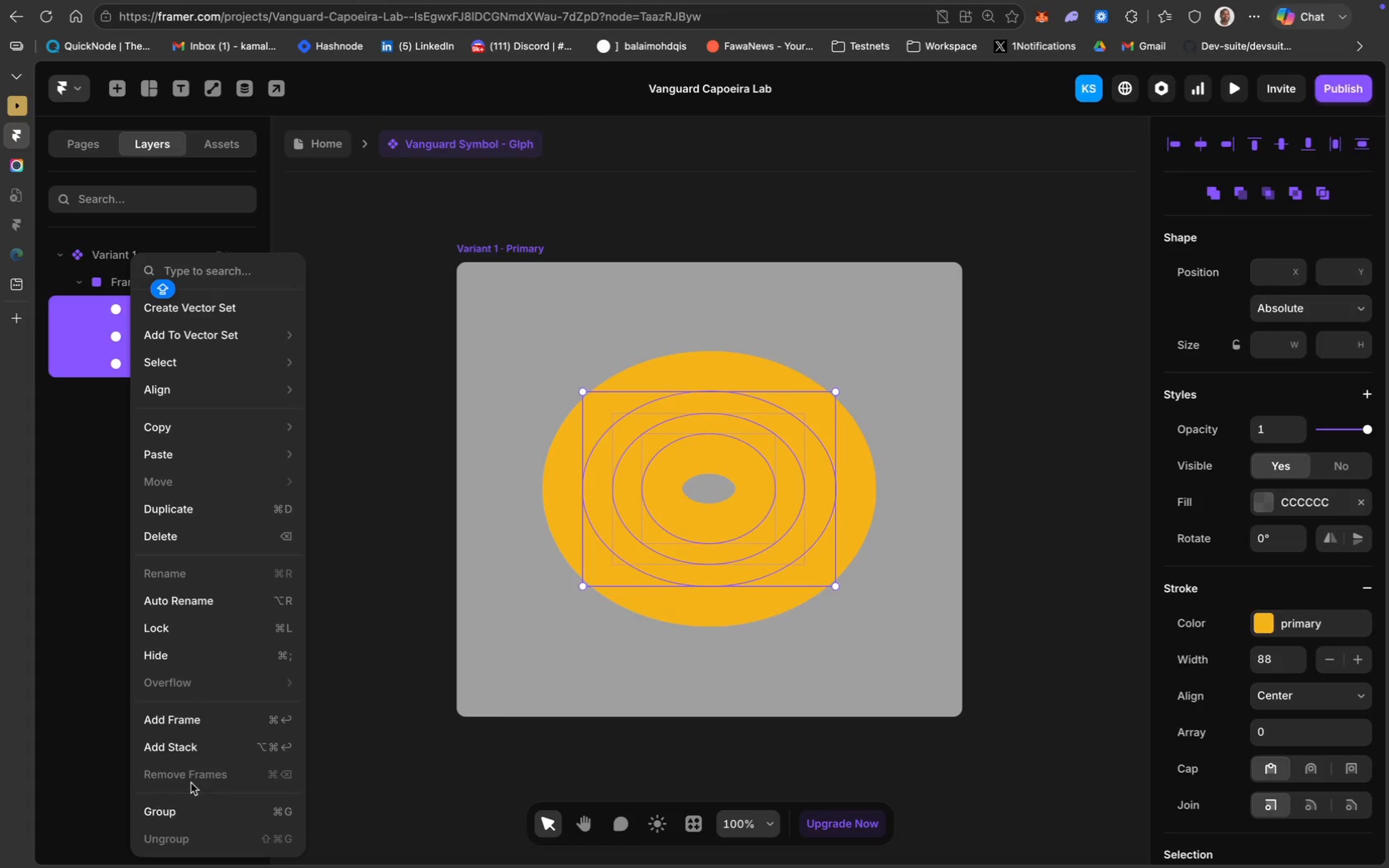 
left_click([203, 809])
 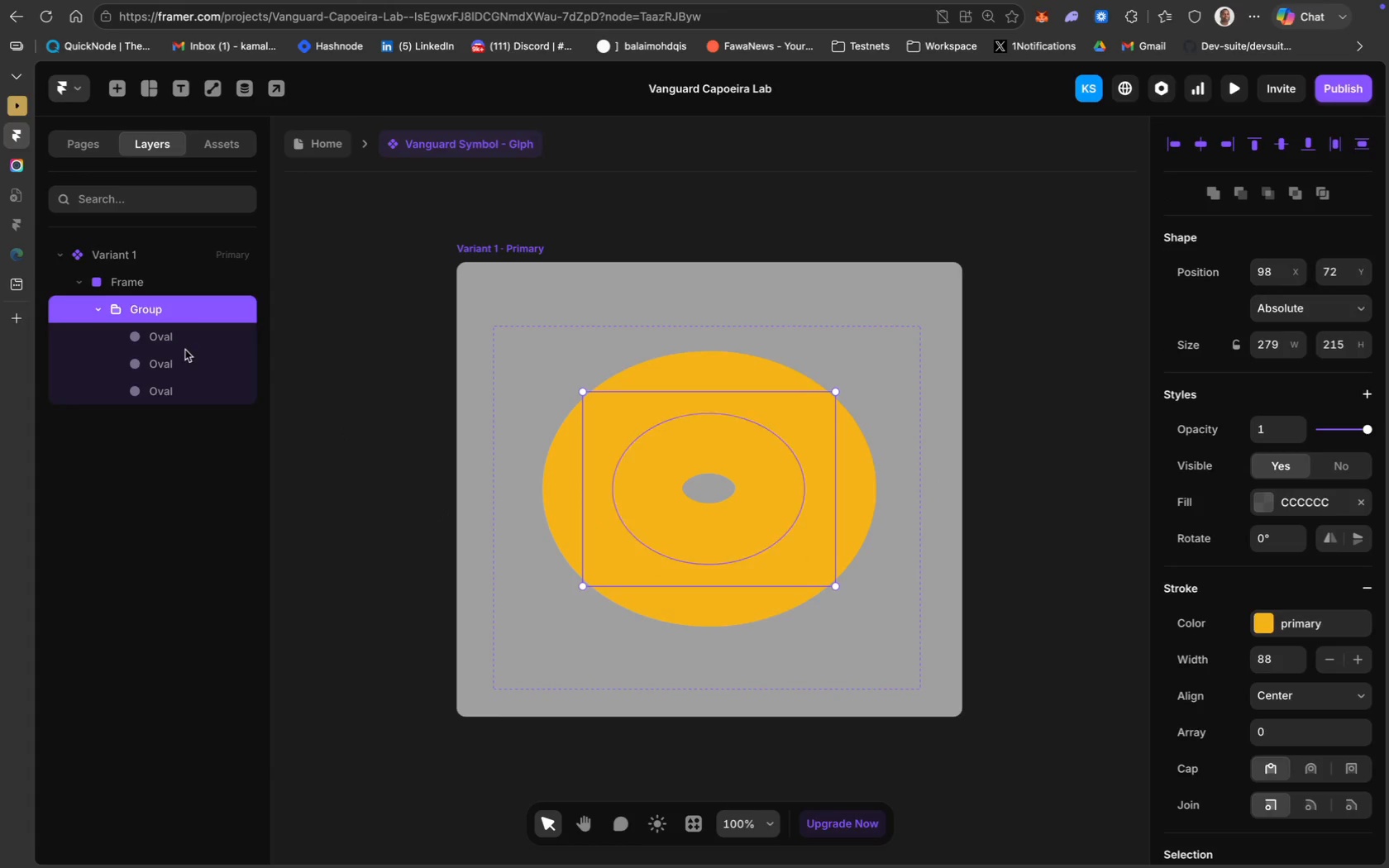 
left_click([183, 322])
 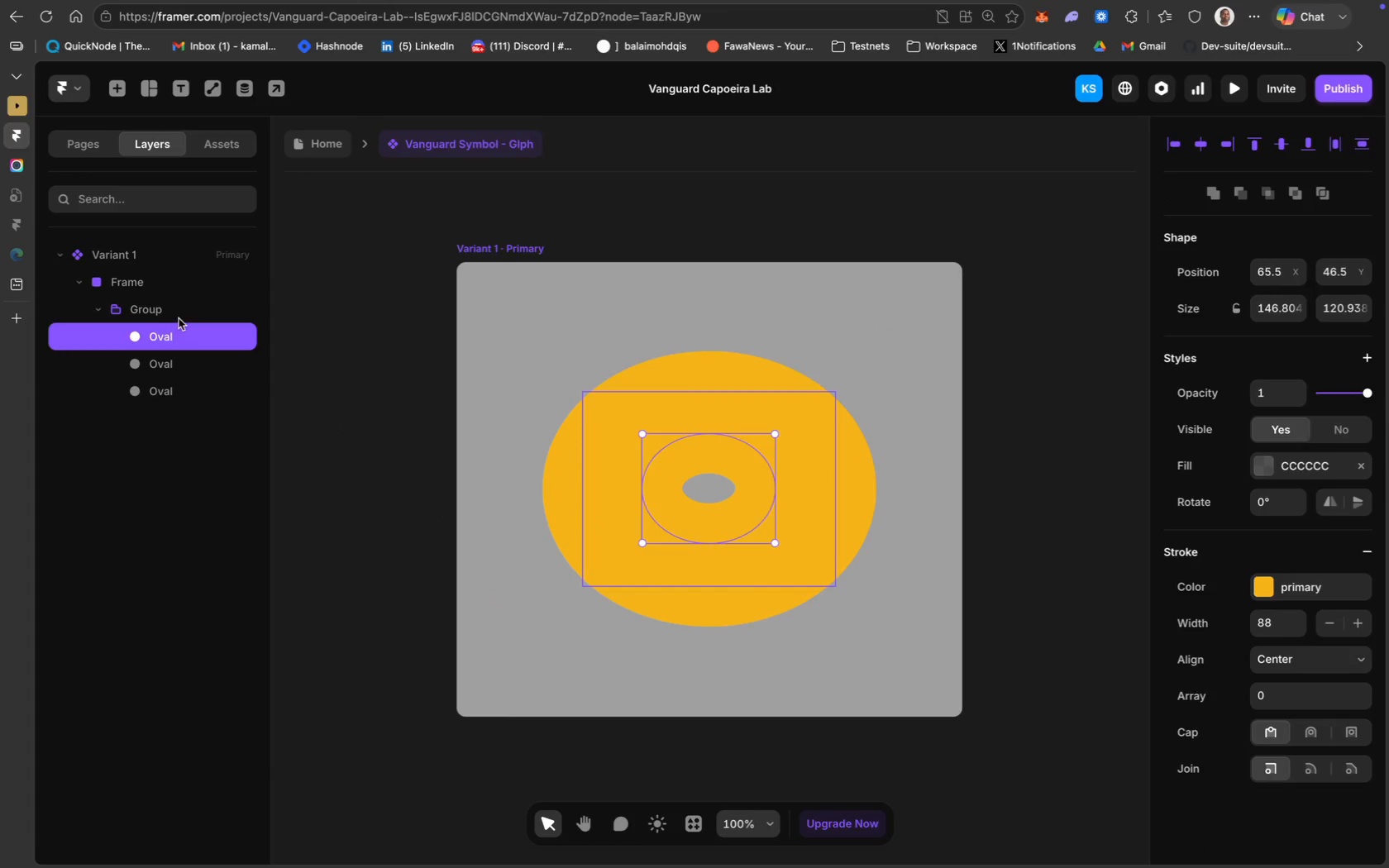 
left_click([173, 313])
 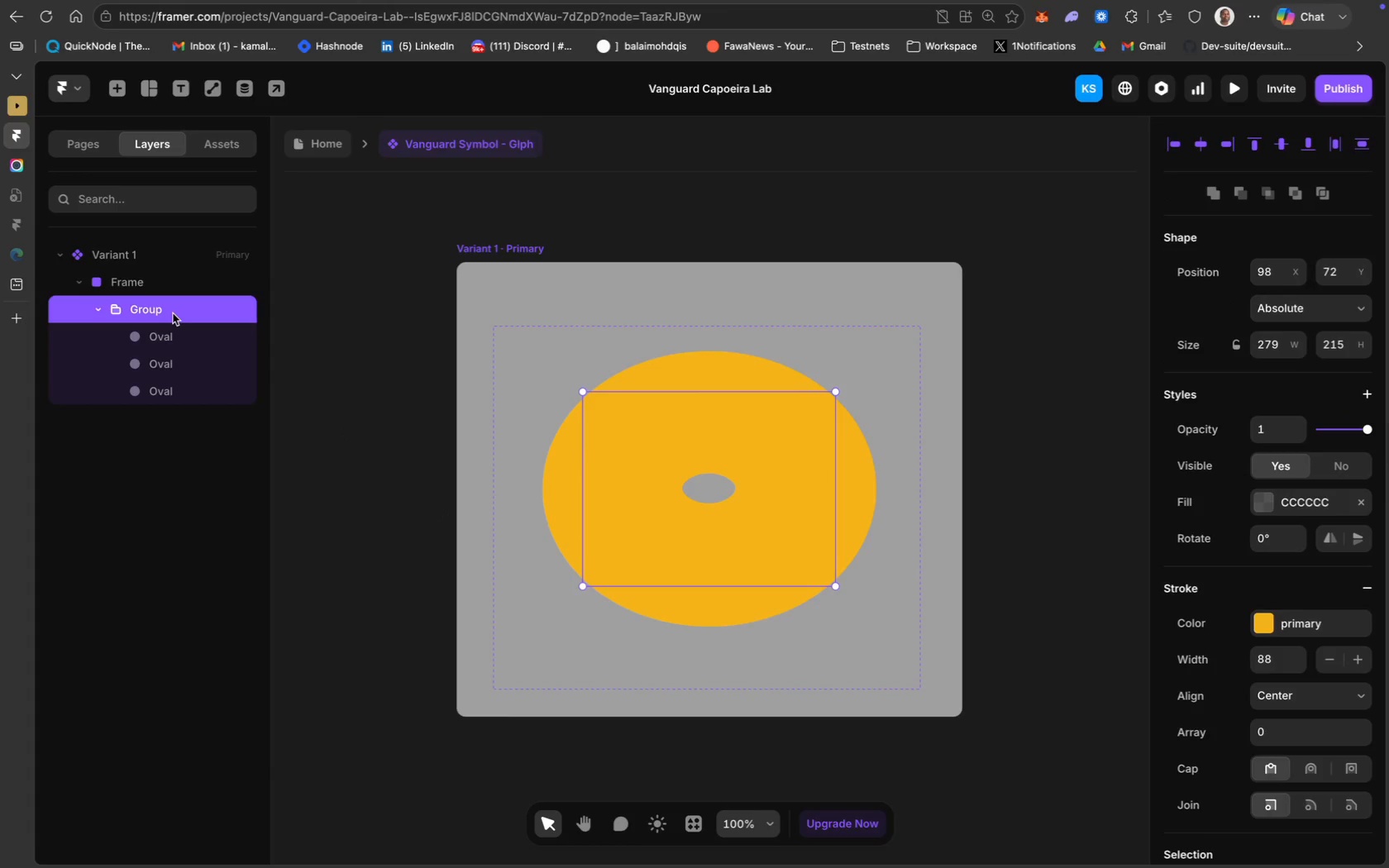 
right_click([173, 313])
 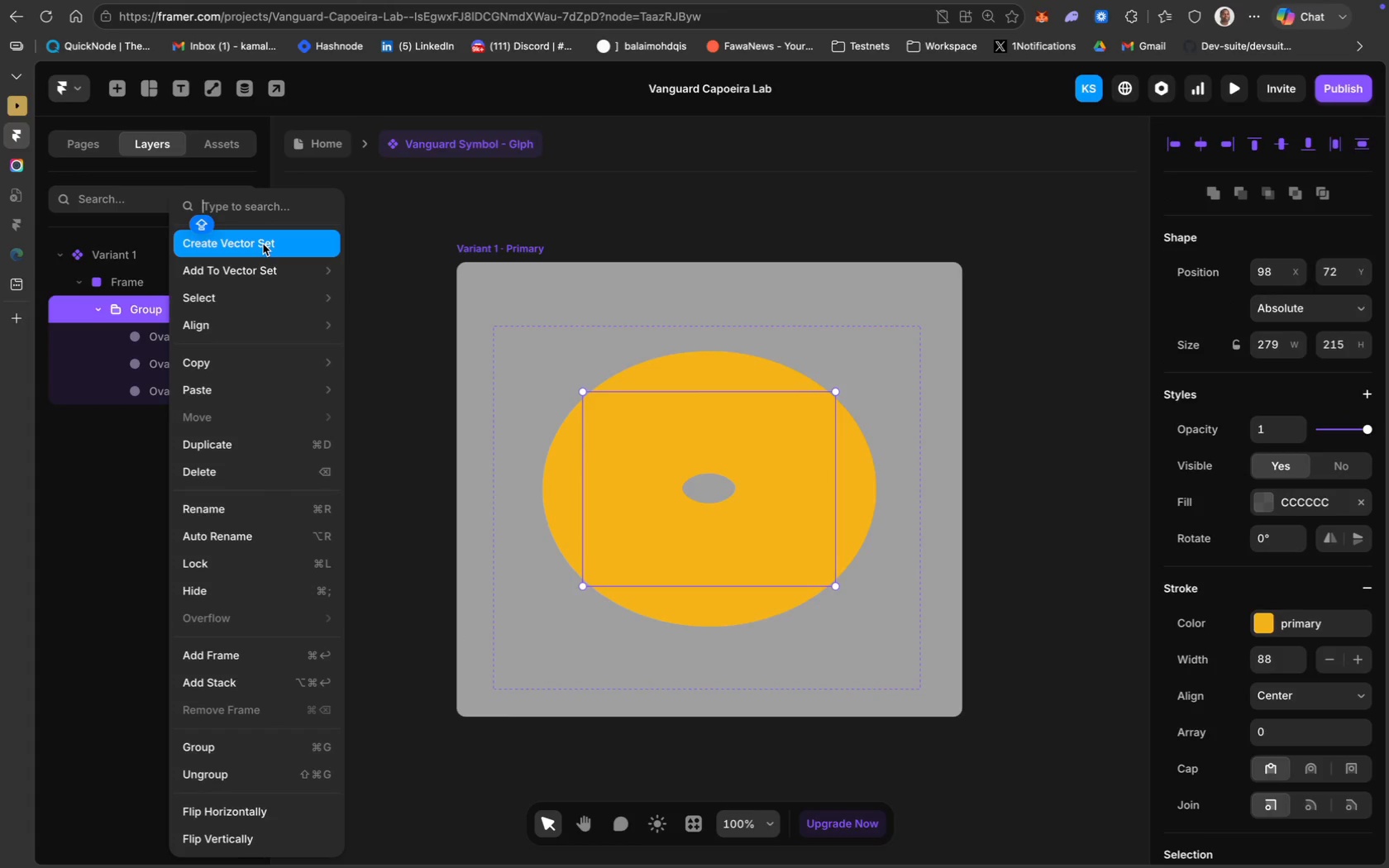 
wait(8.22)
 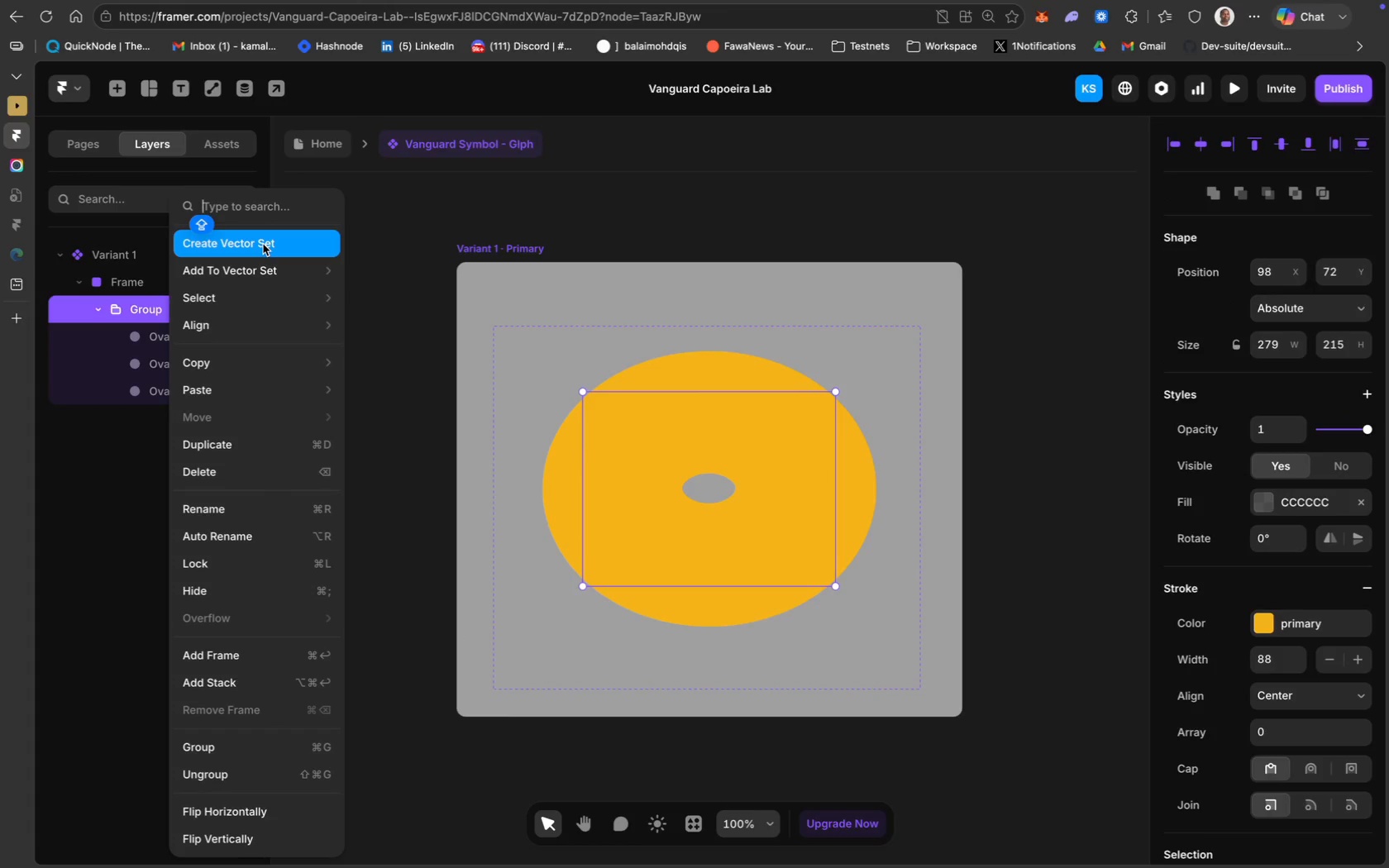 
left_click_drag(start_coordinate=[587, 319], to_coordinate=[569, 259])
 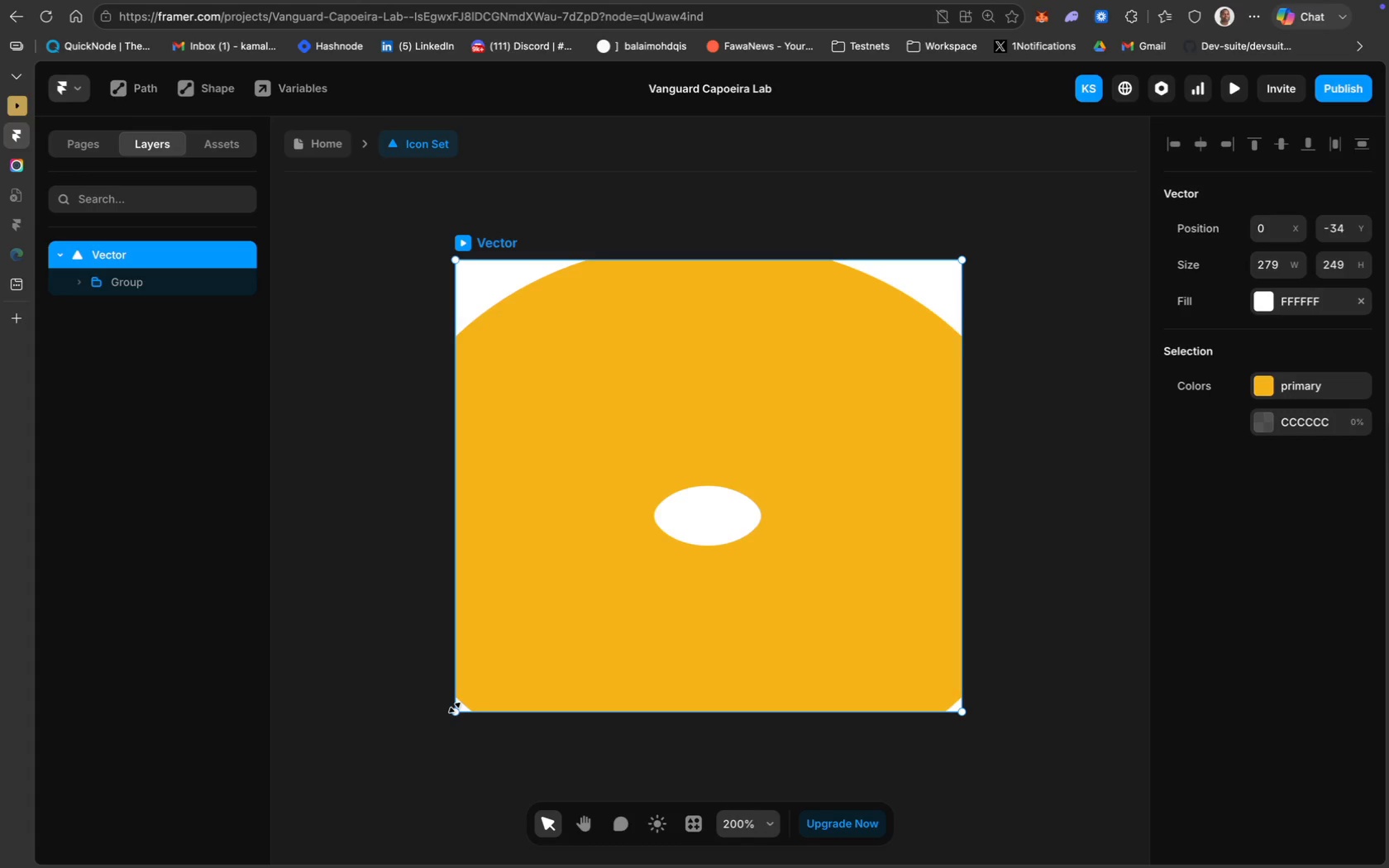 
left_click_drag(start_coordinate=[456, 713], to_coordinate=[330, 822])
 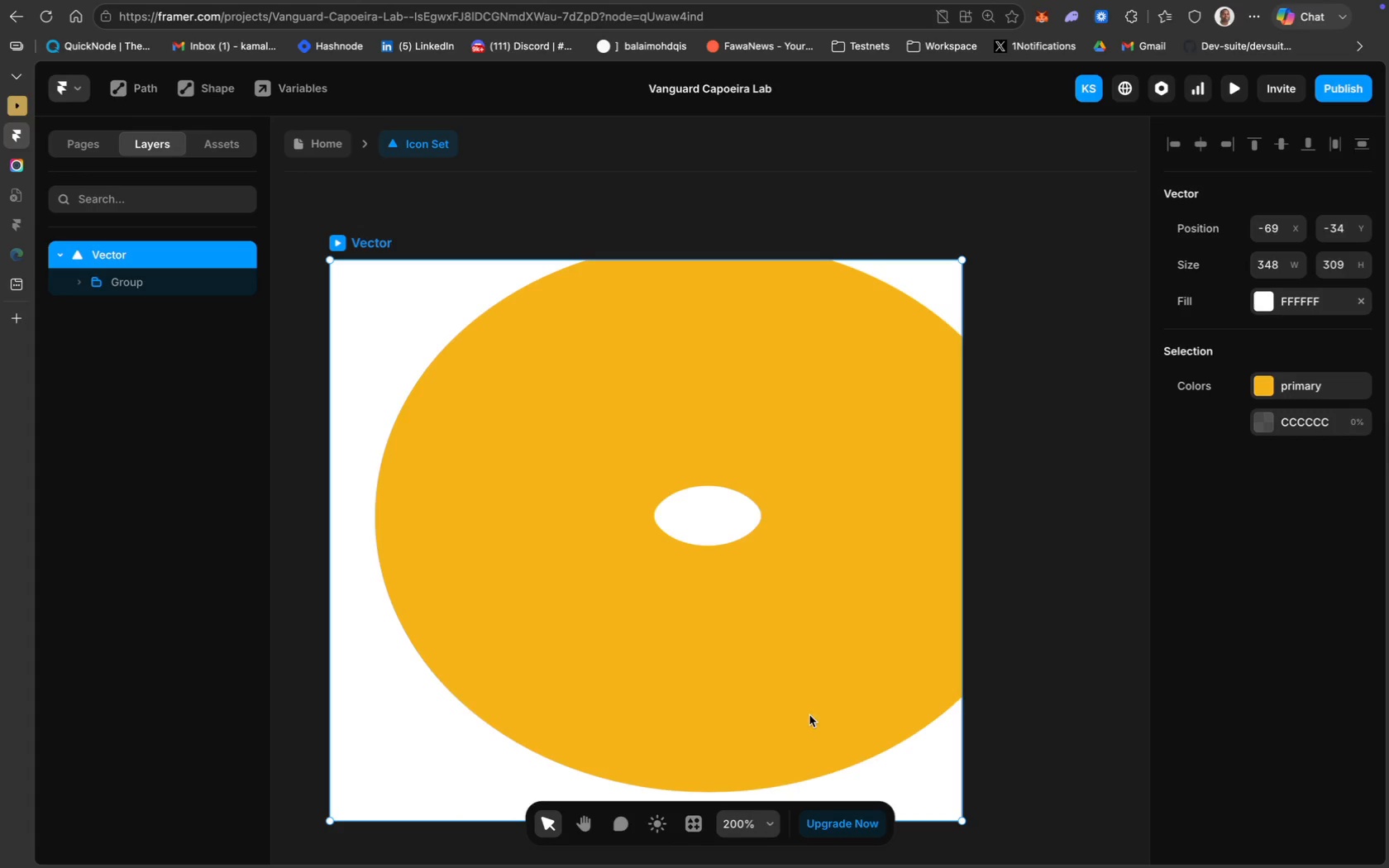 
scroll: coordinate [804, 711], scroll_direction: up, amount: 12.0
 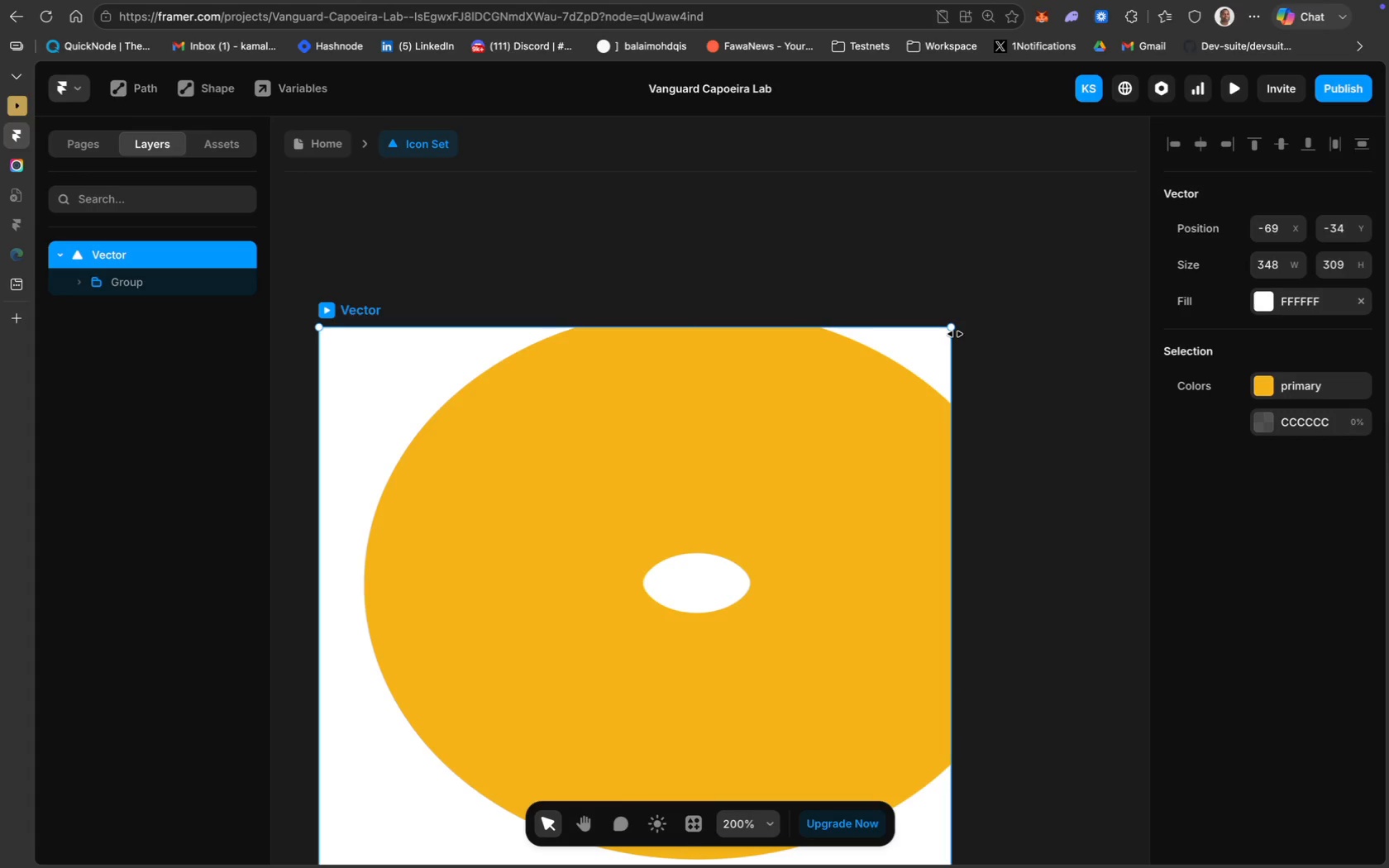 
left_click([955, 330])
 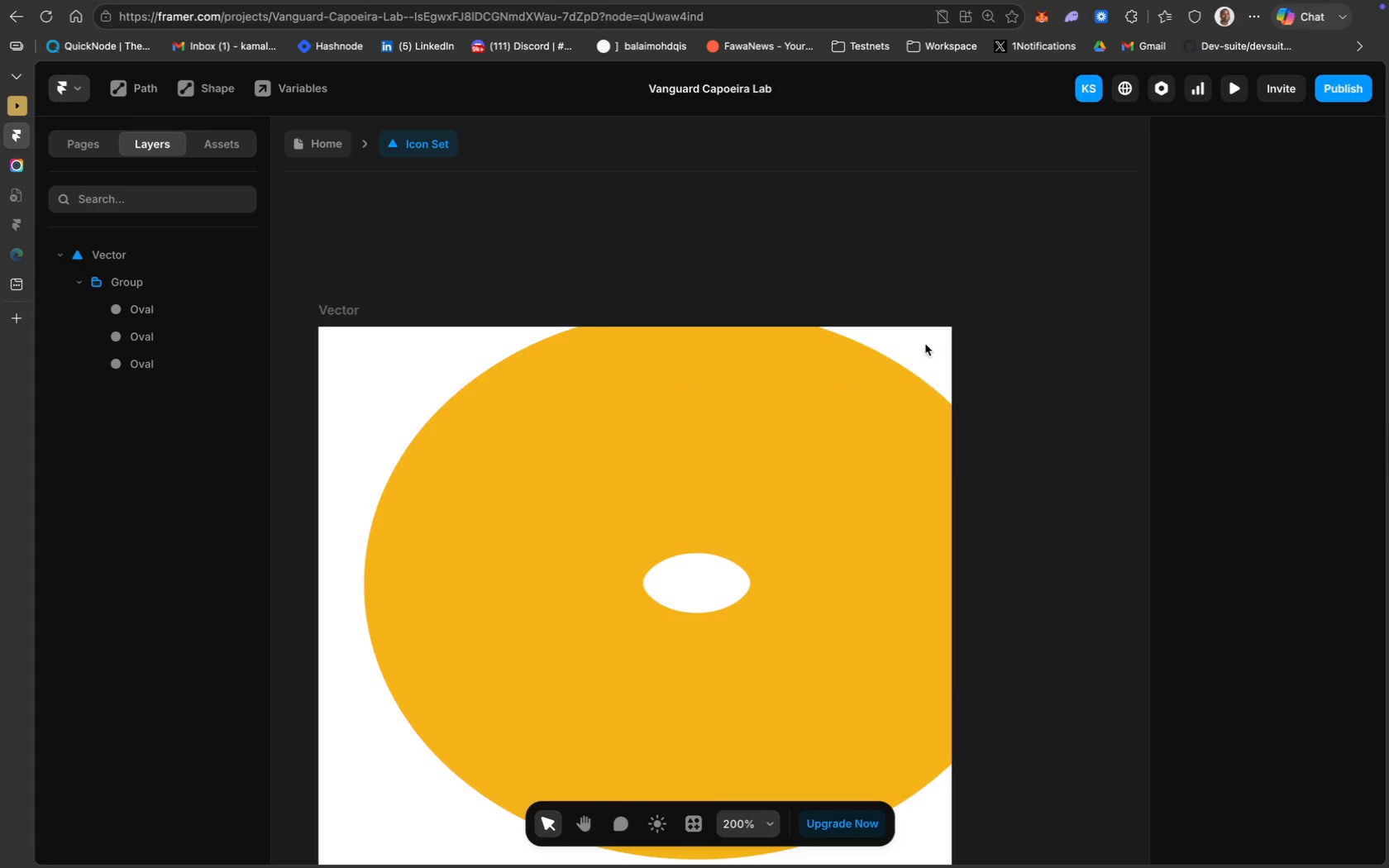 
wait(5.16)
 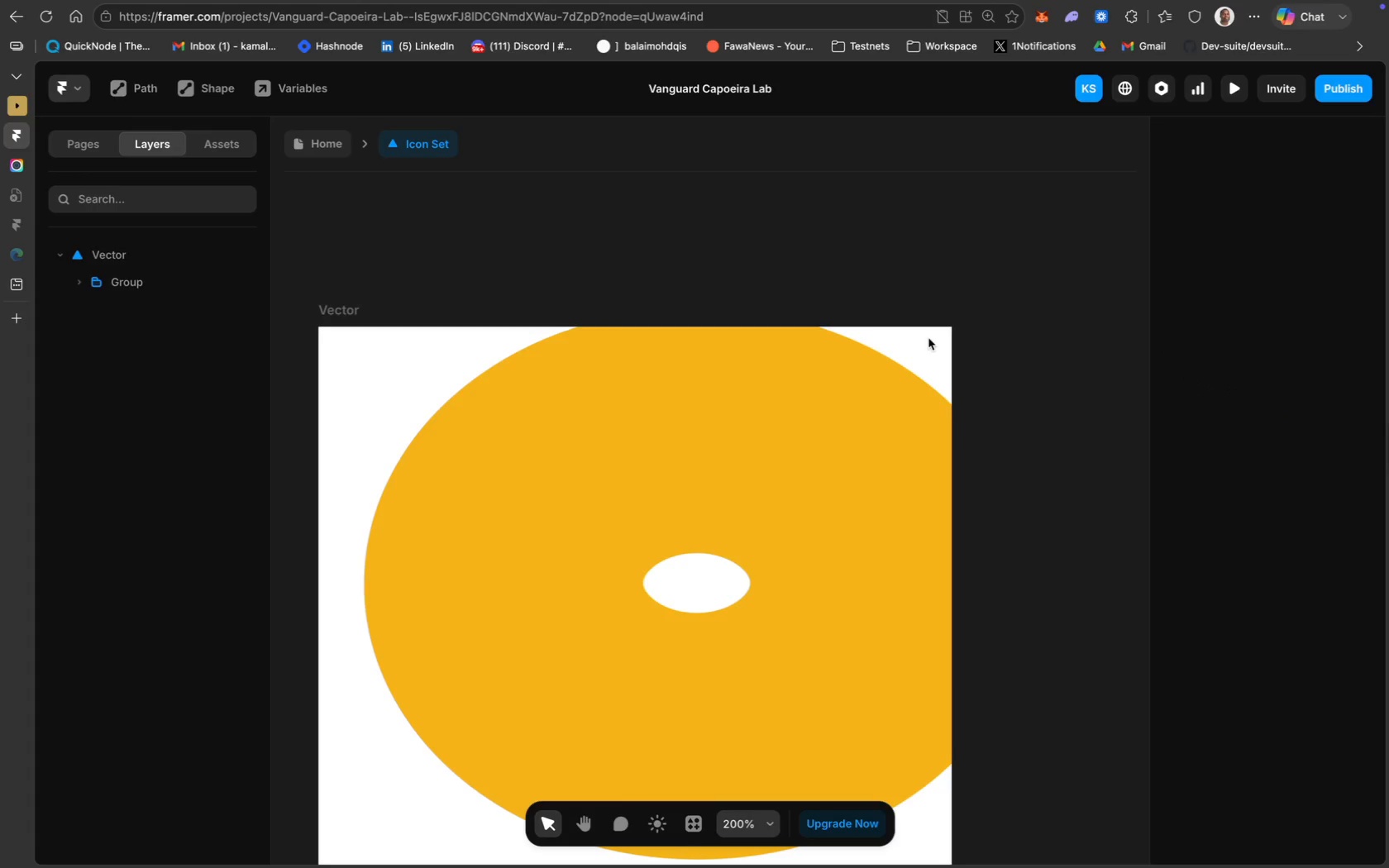 
left_click([359, 369])
 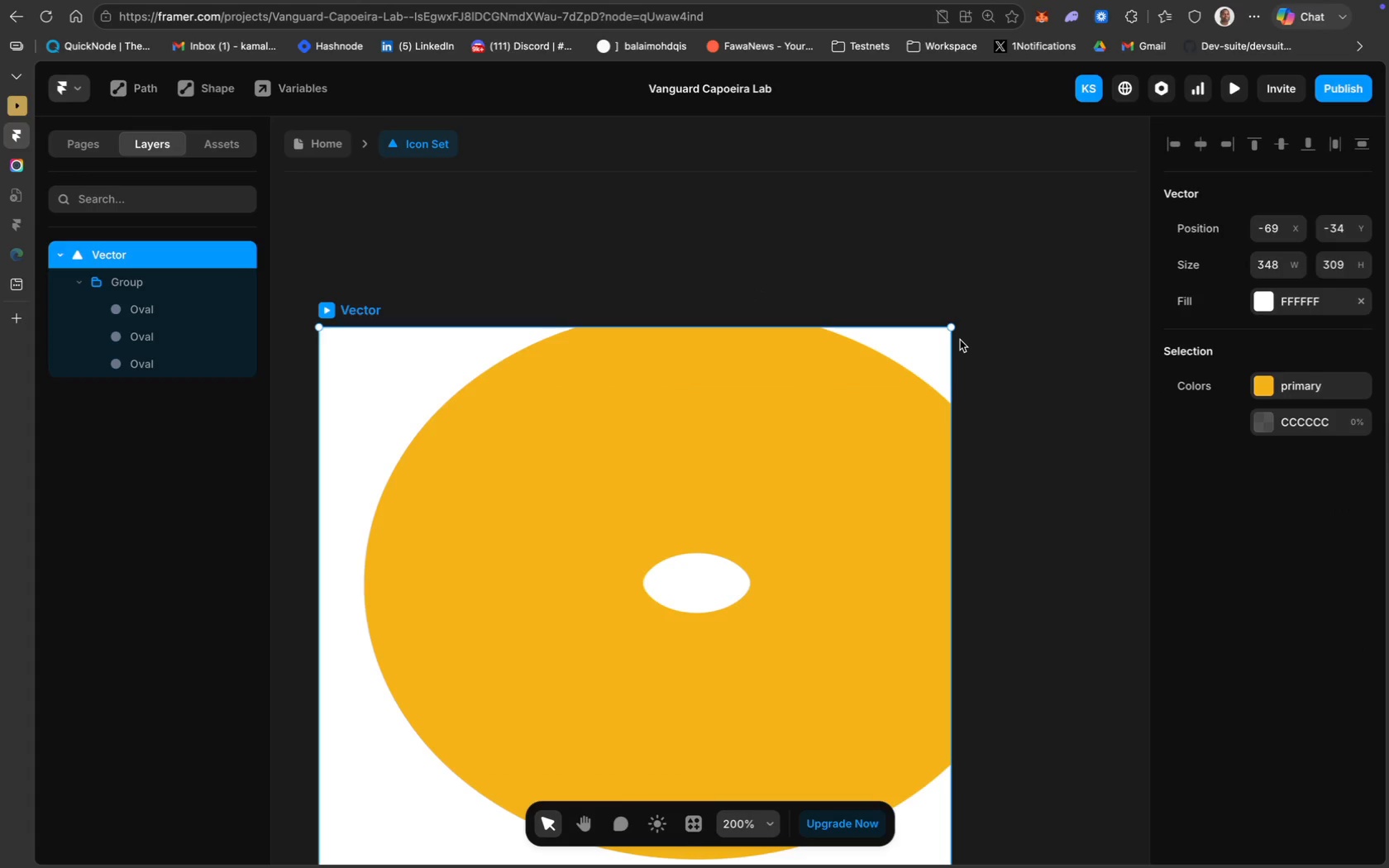 
left_click_drag(start_coordinate=[953, 327], to_coordinate=[990, 291])
 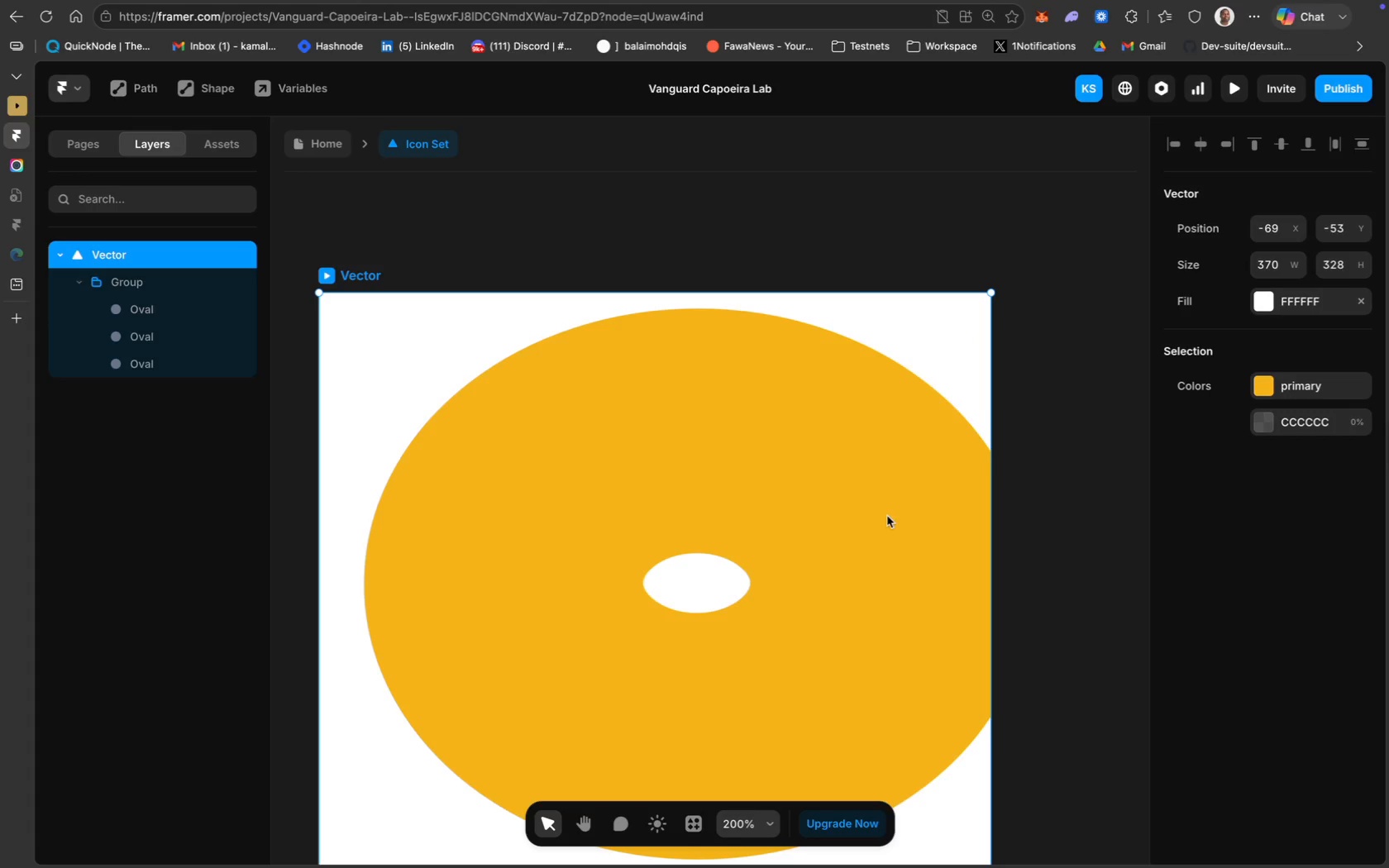 
scroll: coordinate [887, 516], scroll_direction: down, amount: 18.0
 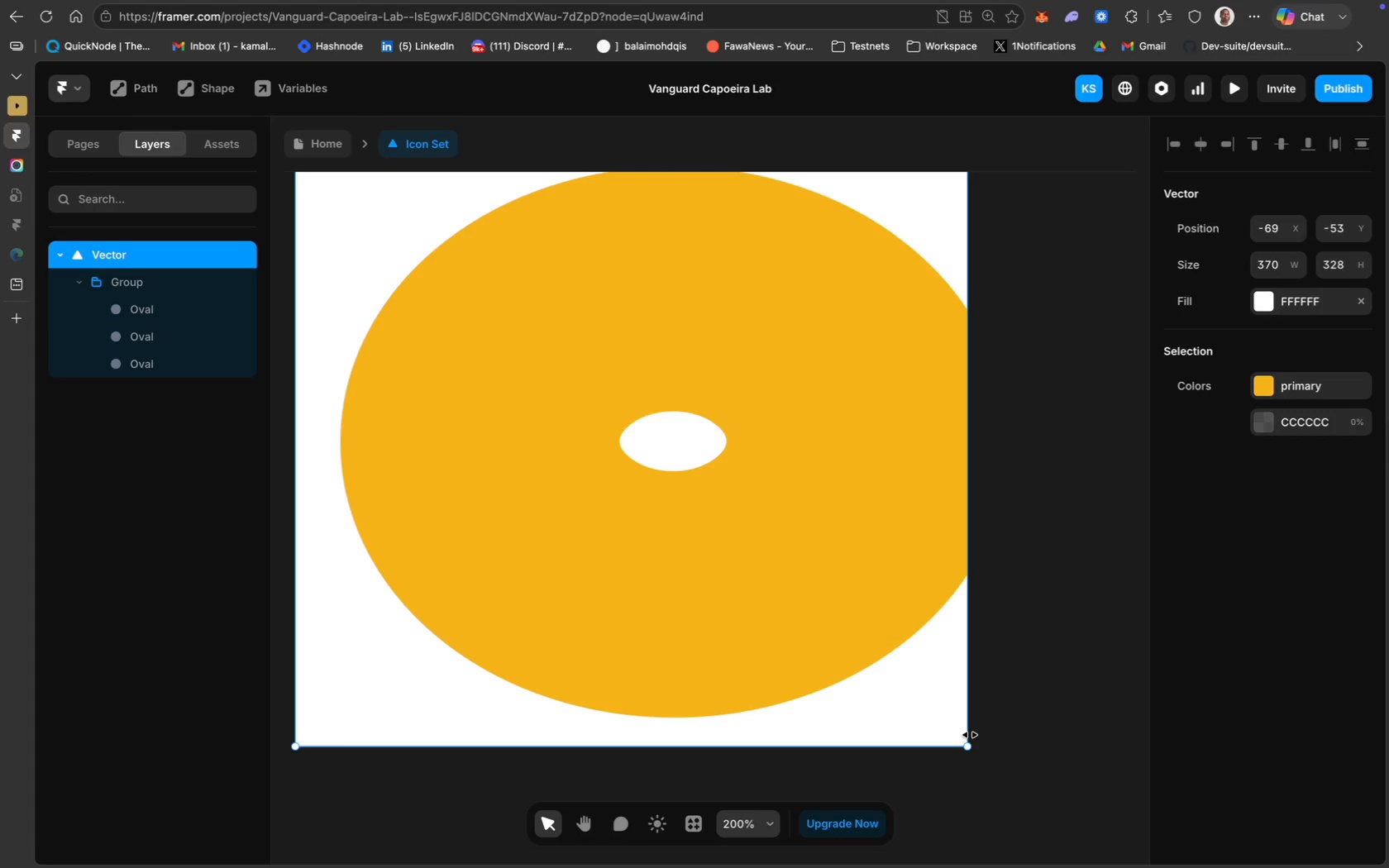 
left_click_drag(start_coordinate=[966, 751], to_coordinate=[1046, 741])
 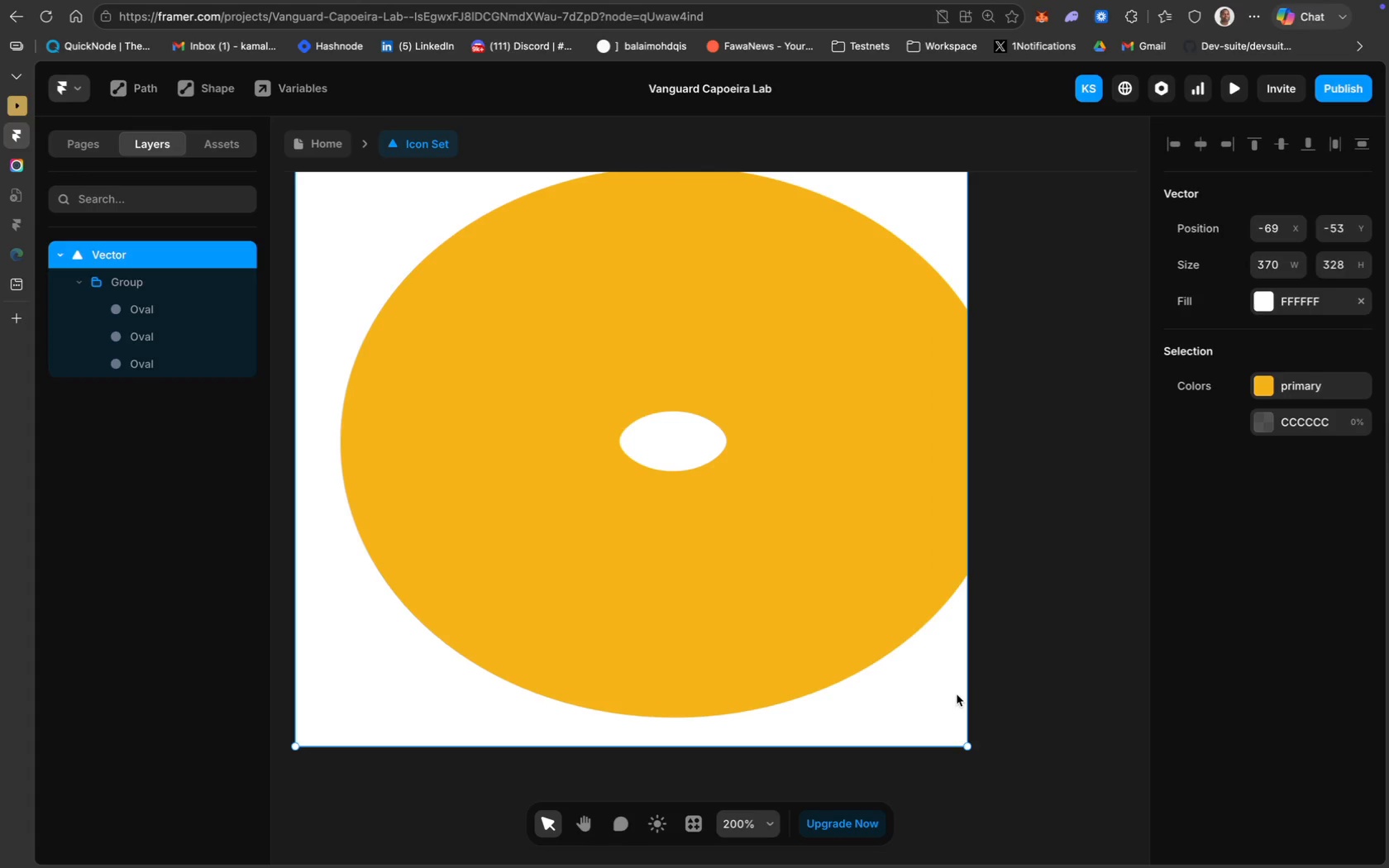 
left_click_drag(start_coordinate=[969, 747], to_coordinate=[1068, 764])
 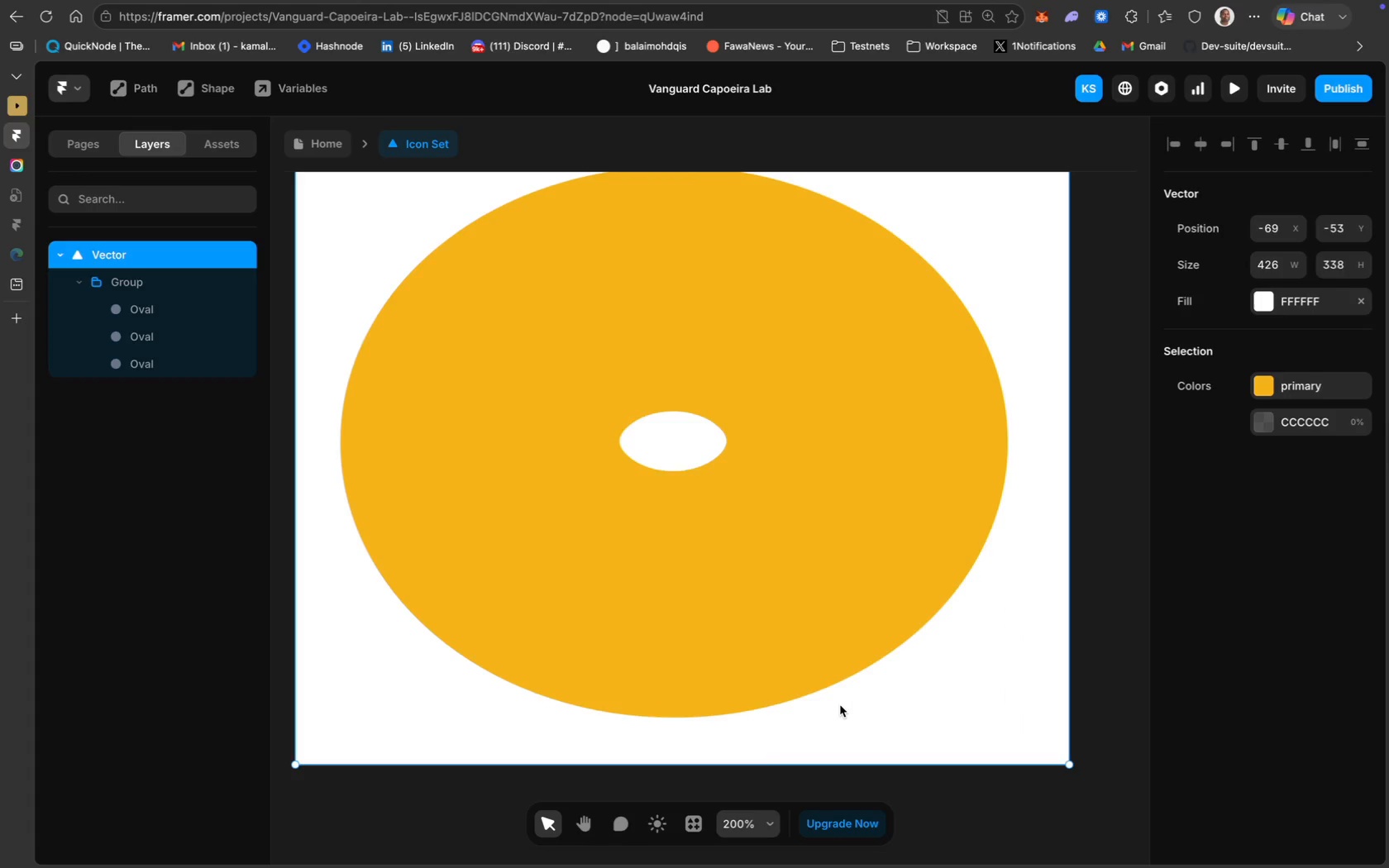 
scroll: coordinate [840, 705], scroll_direction: up, amount: 11.0
 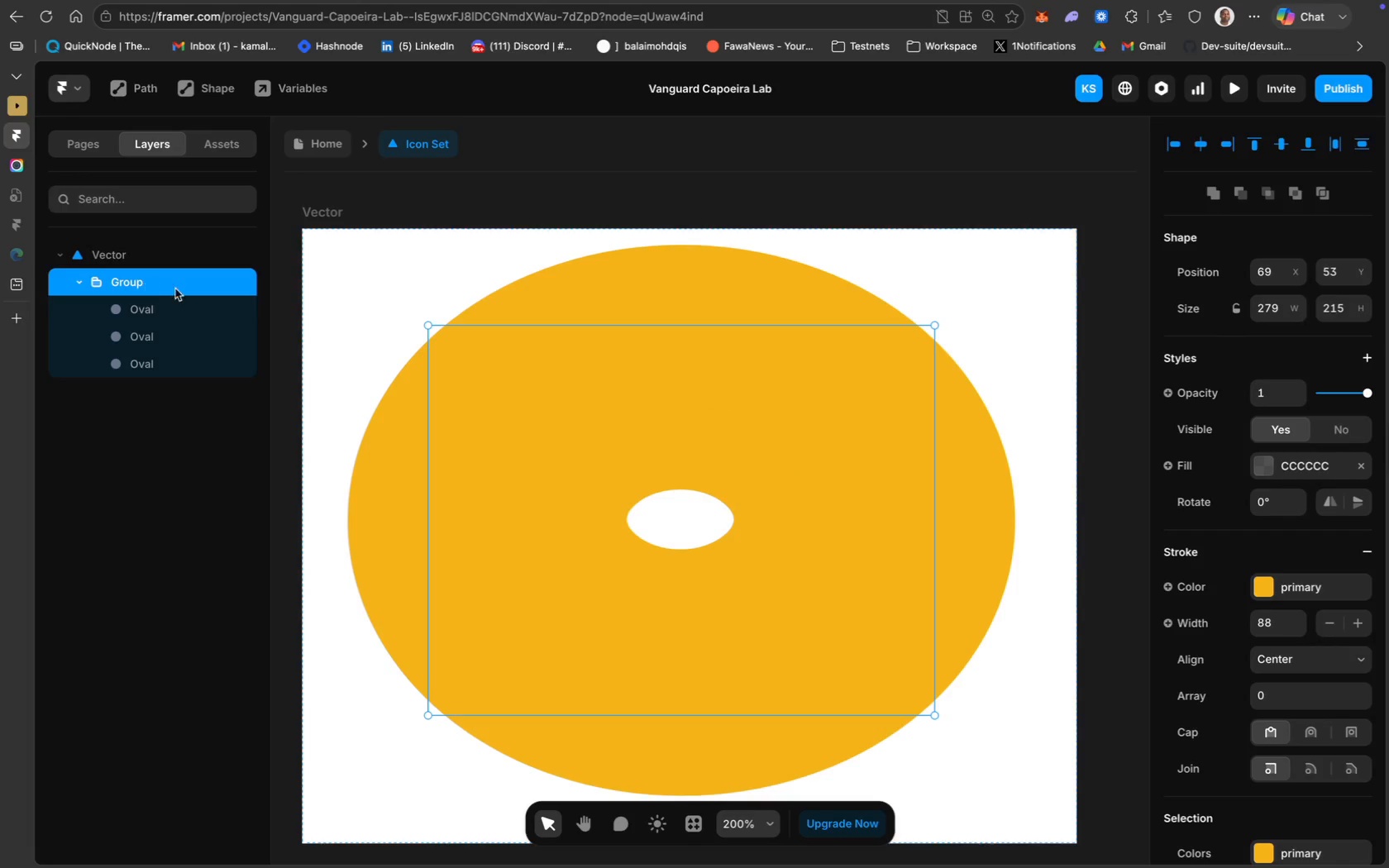 